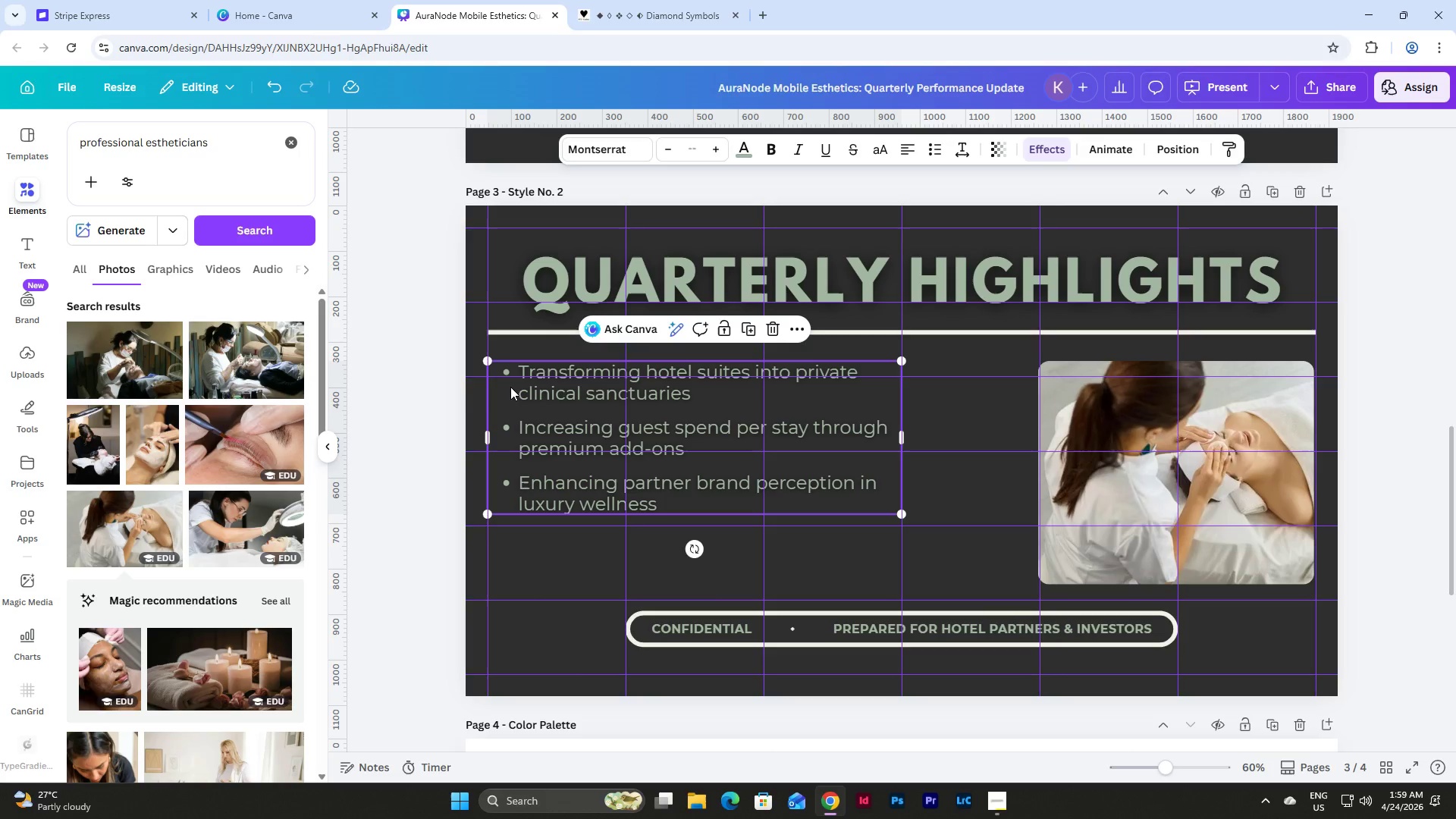 
double_click([506, 371])
 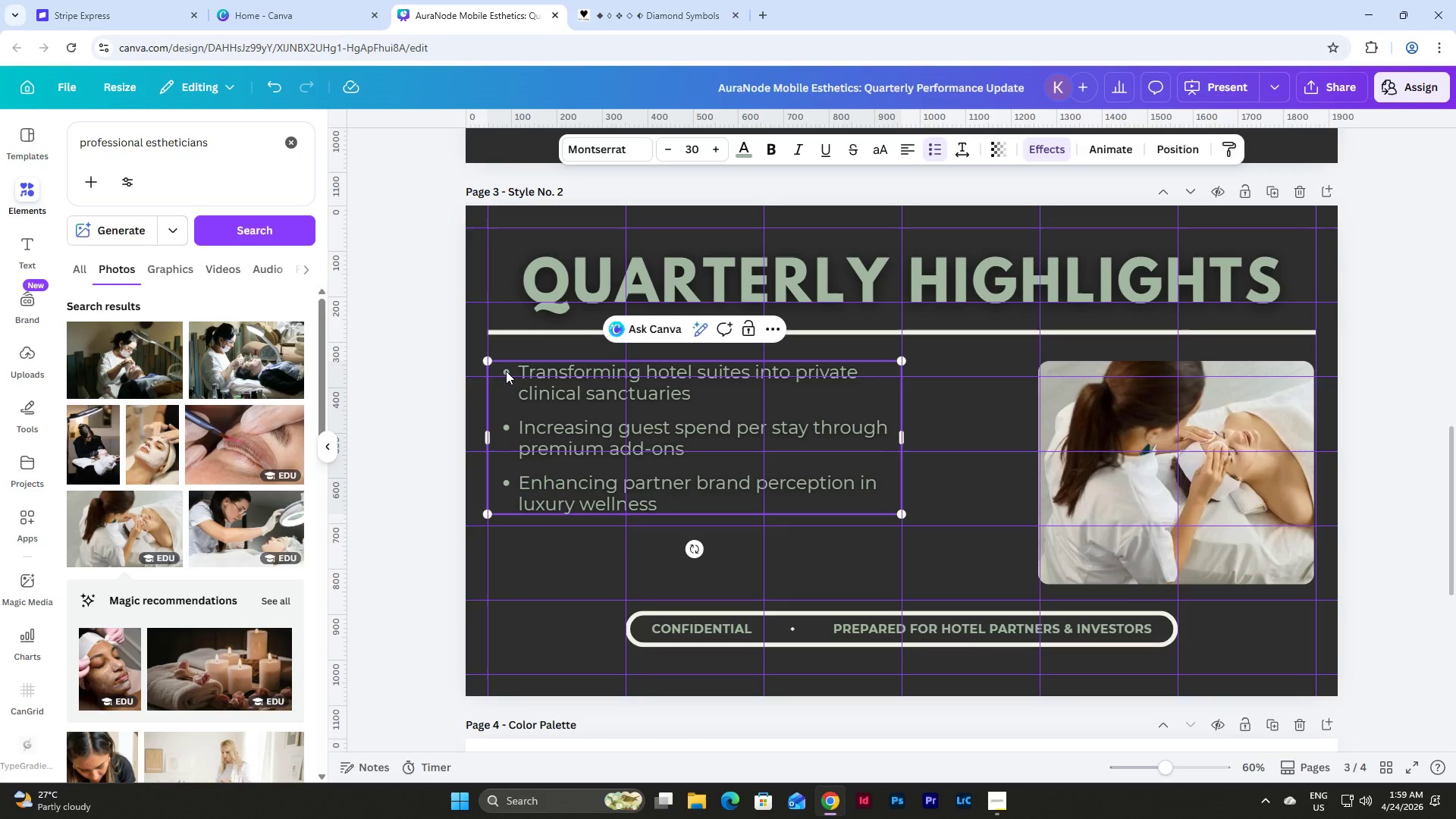 
triple_click([506, 371])
 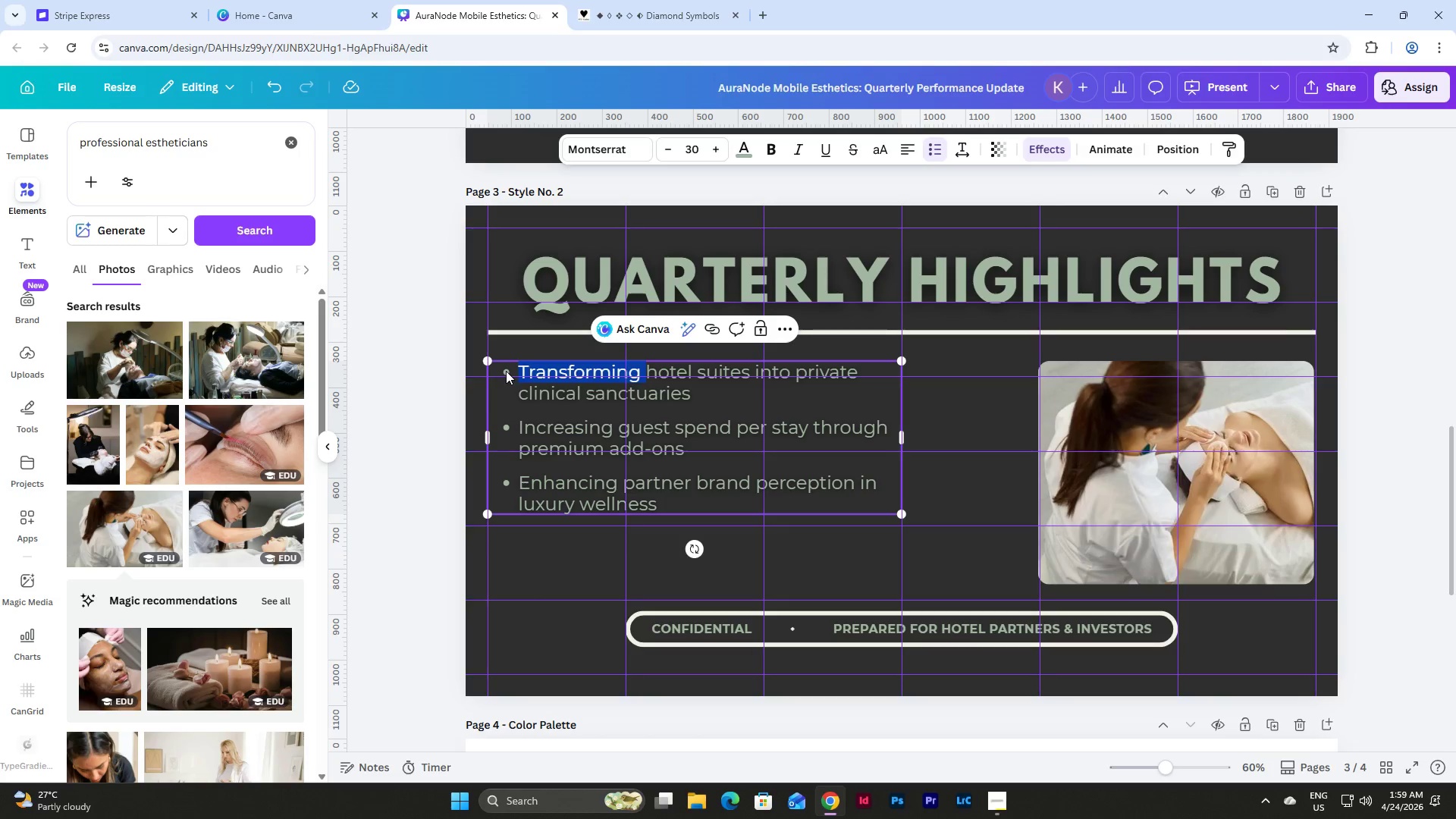 
triple_click([506, 371])
 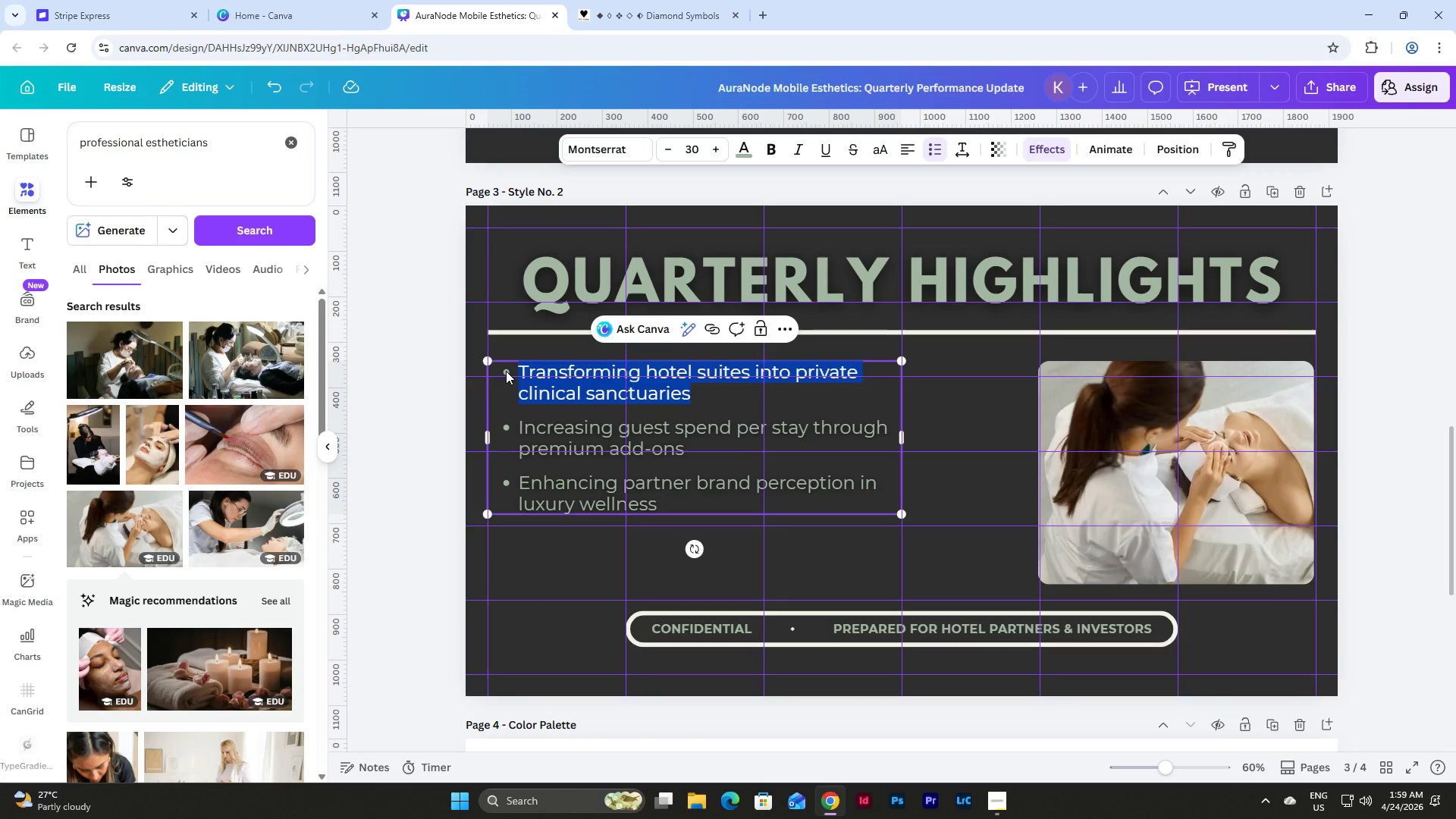 
triple_click([506, 371])
 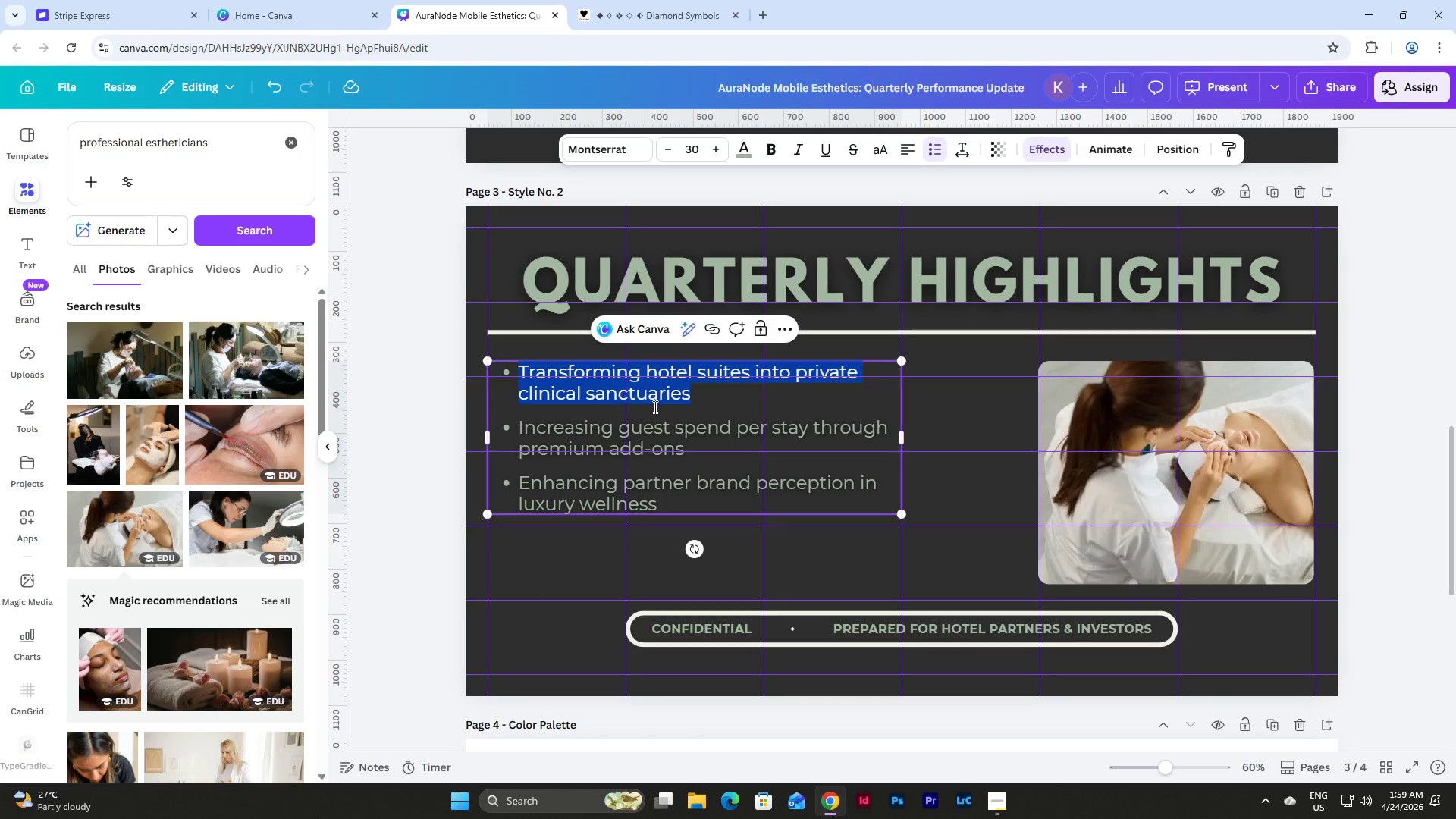 
triple_click([654, 406])
 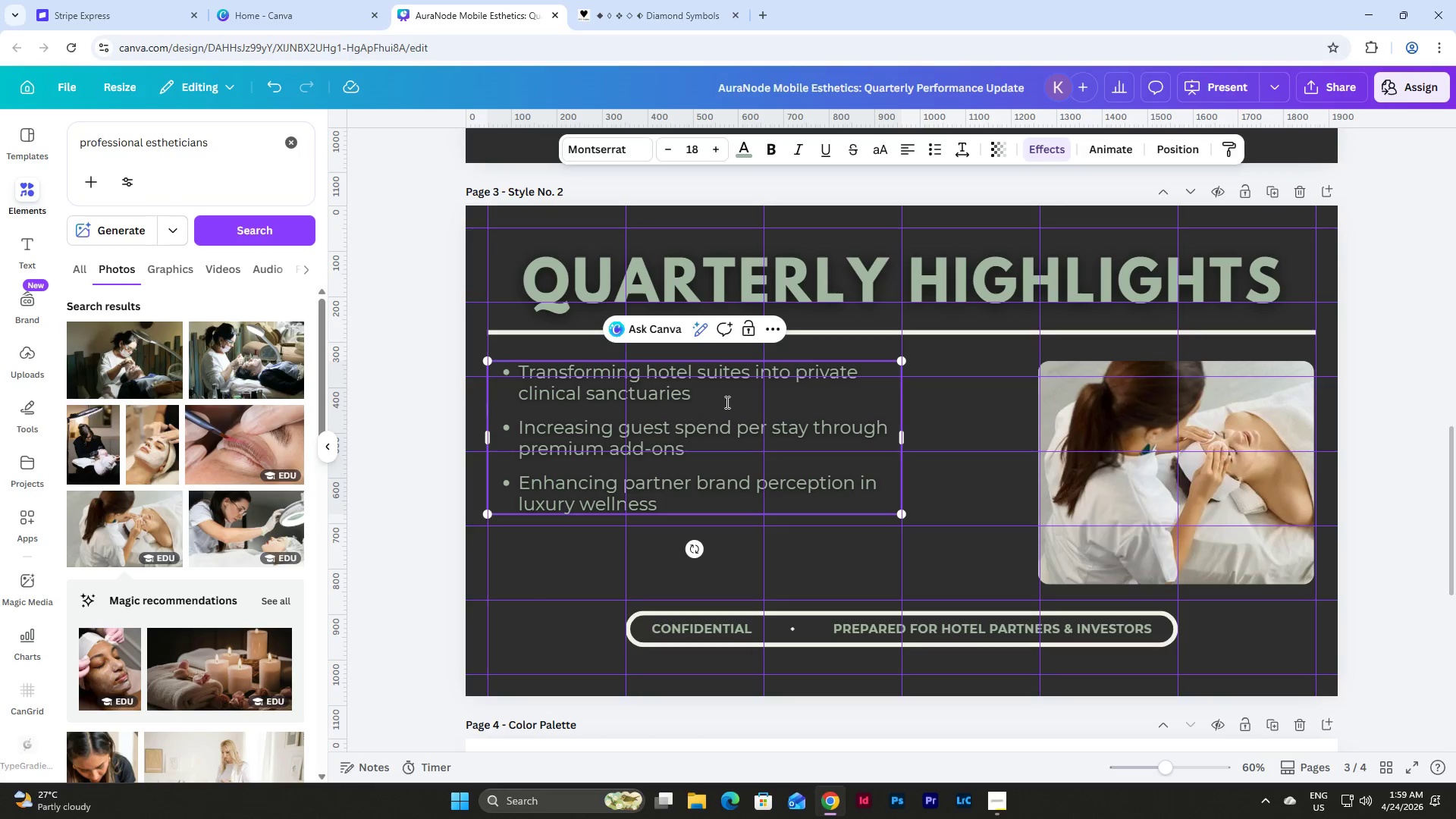 
triple_click([726, 402])
 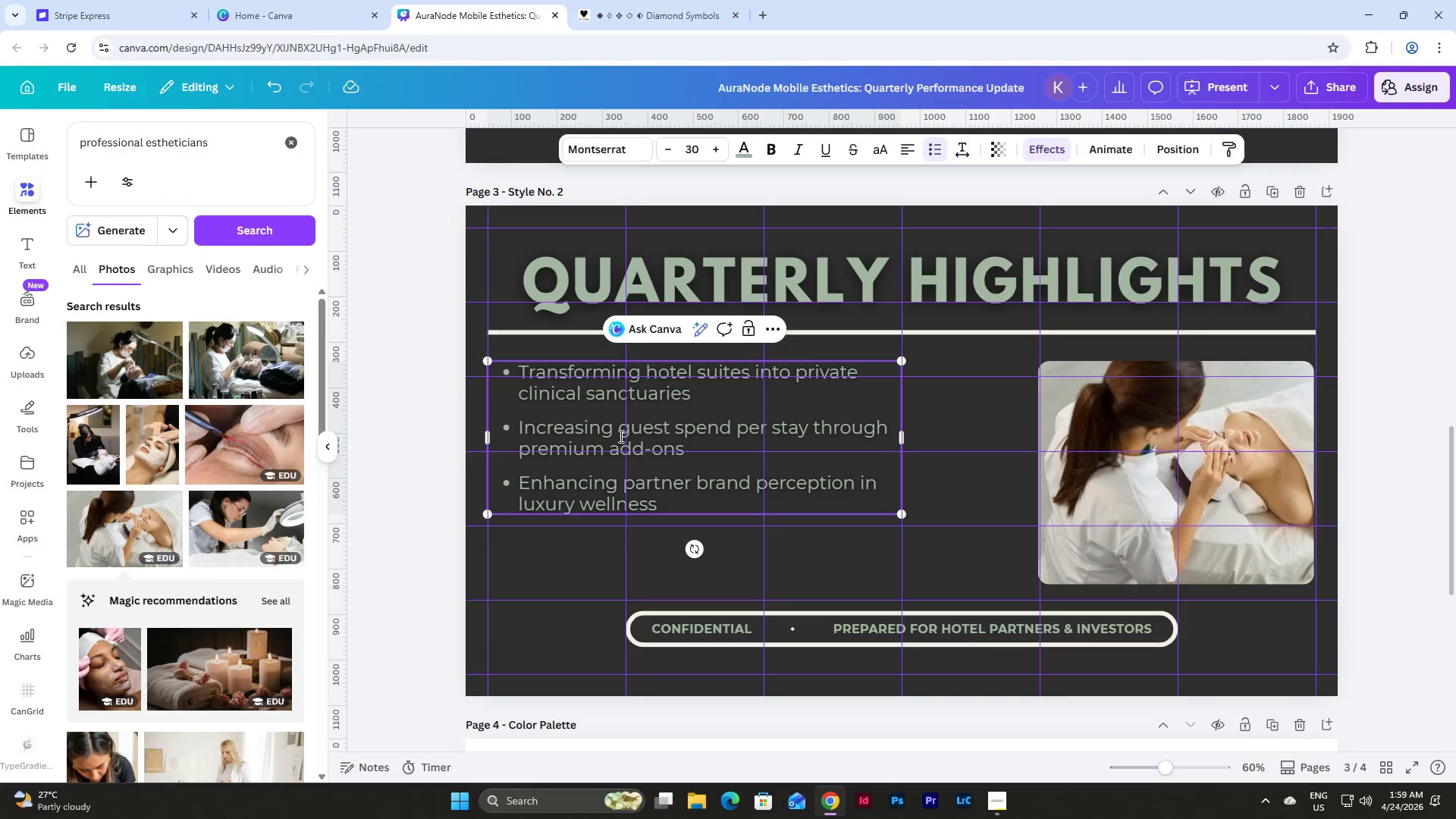 
wait(6.58)
 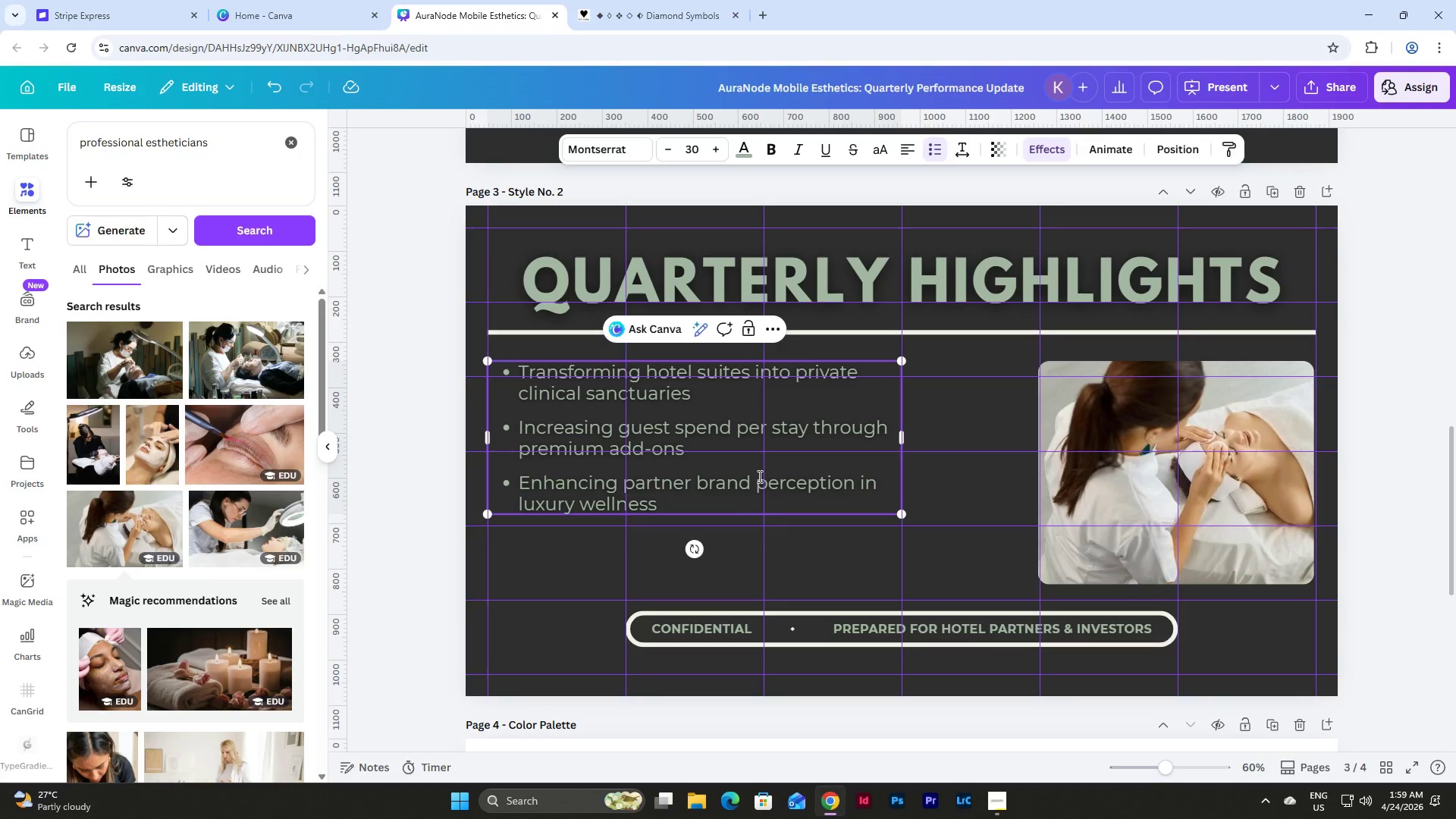 
double_click([781, 447])
 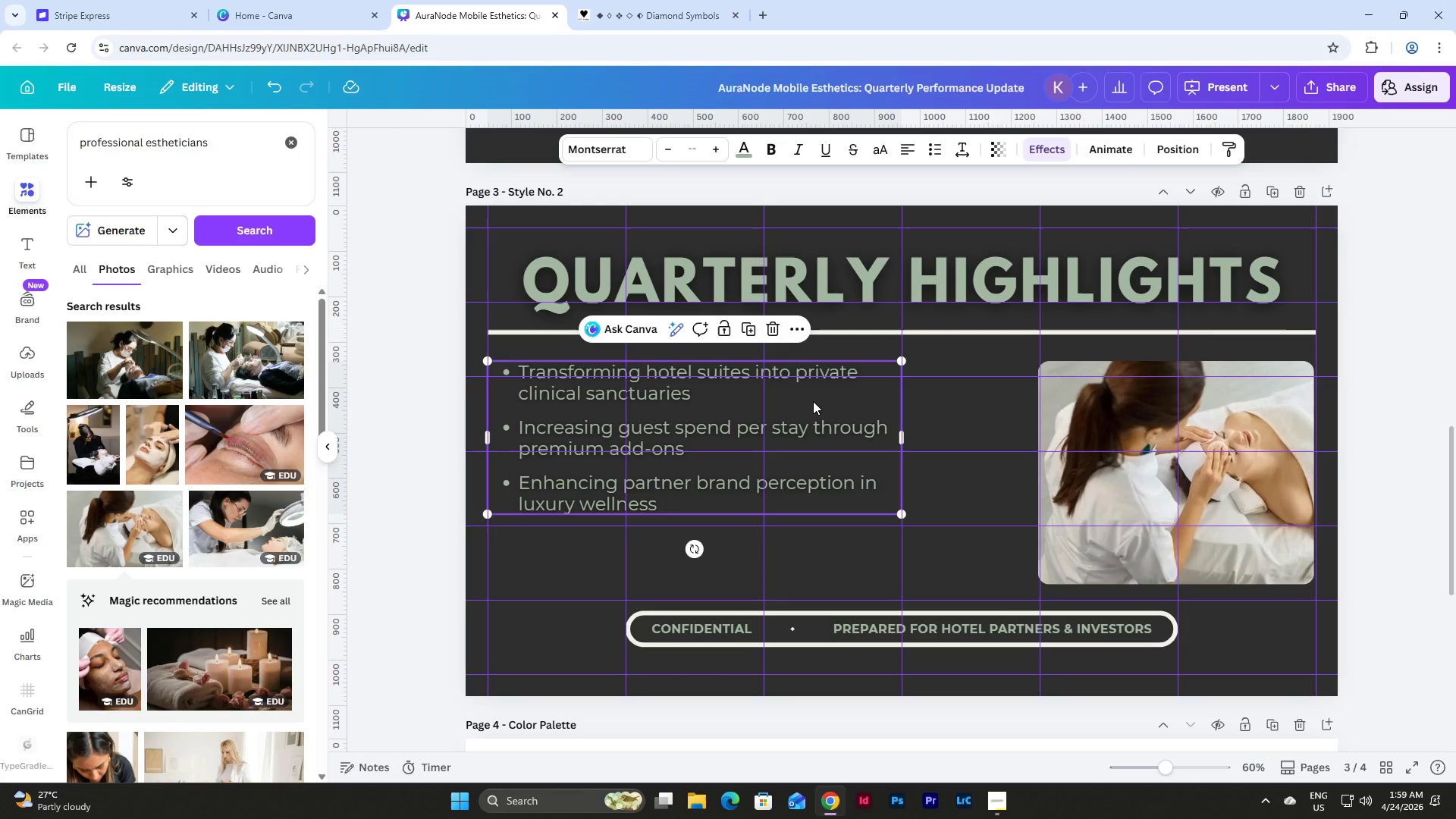 
wait(27.75)
 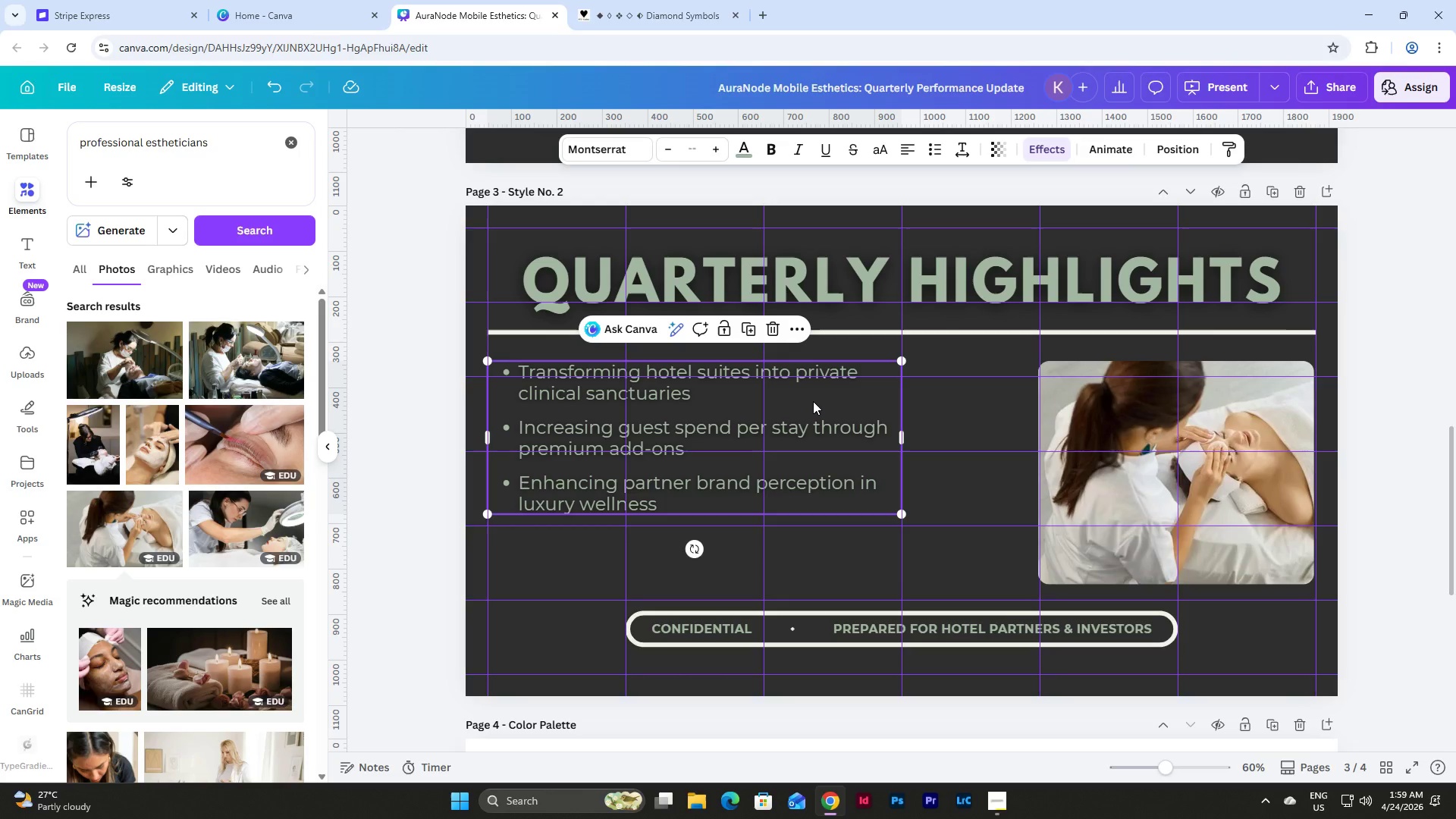 
left_click_drag(start_coordinate=[903, 435], to_coordinate=[837, 441])
 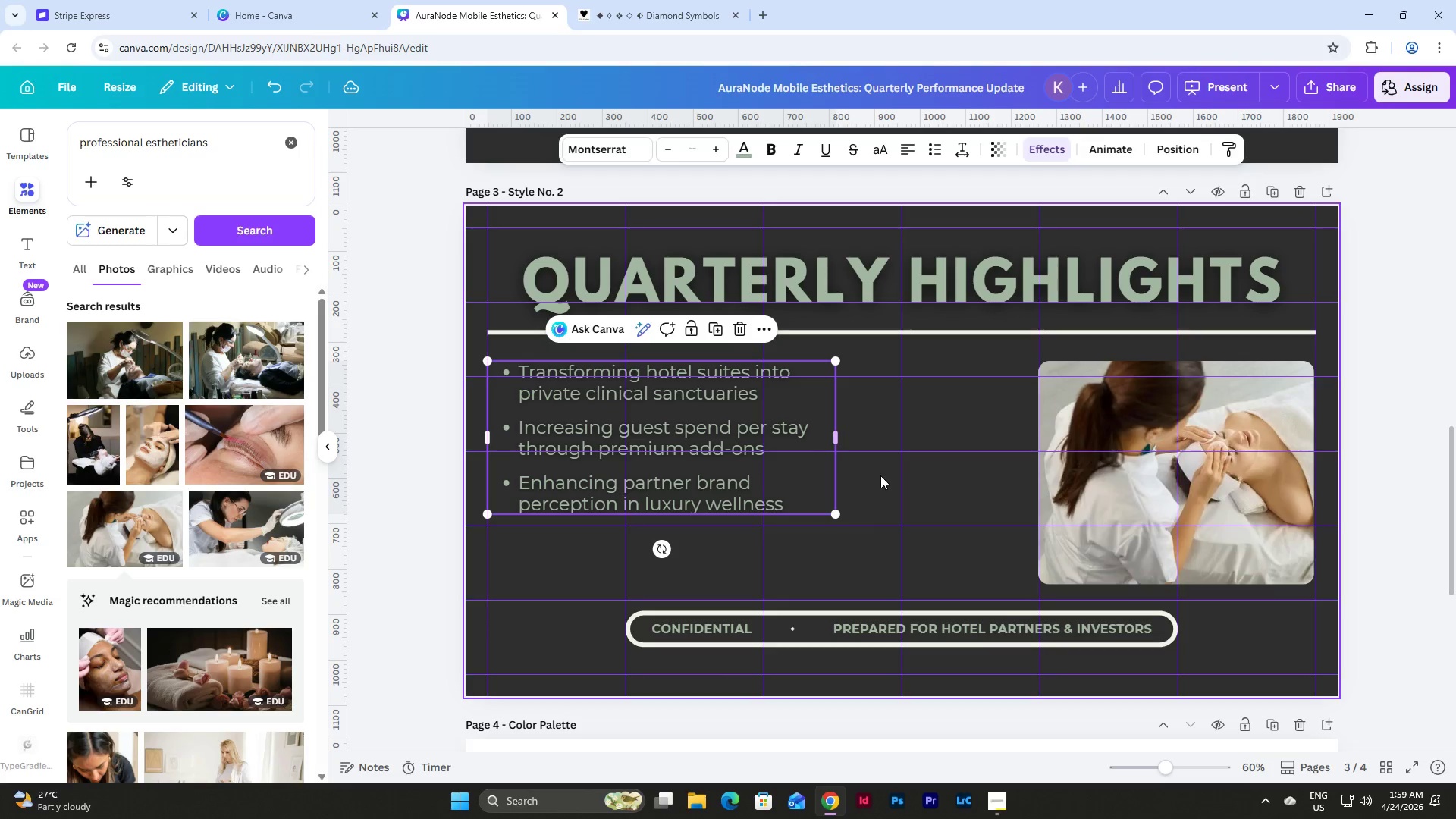 
left_click([880, 475])
 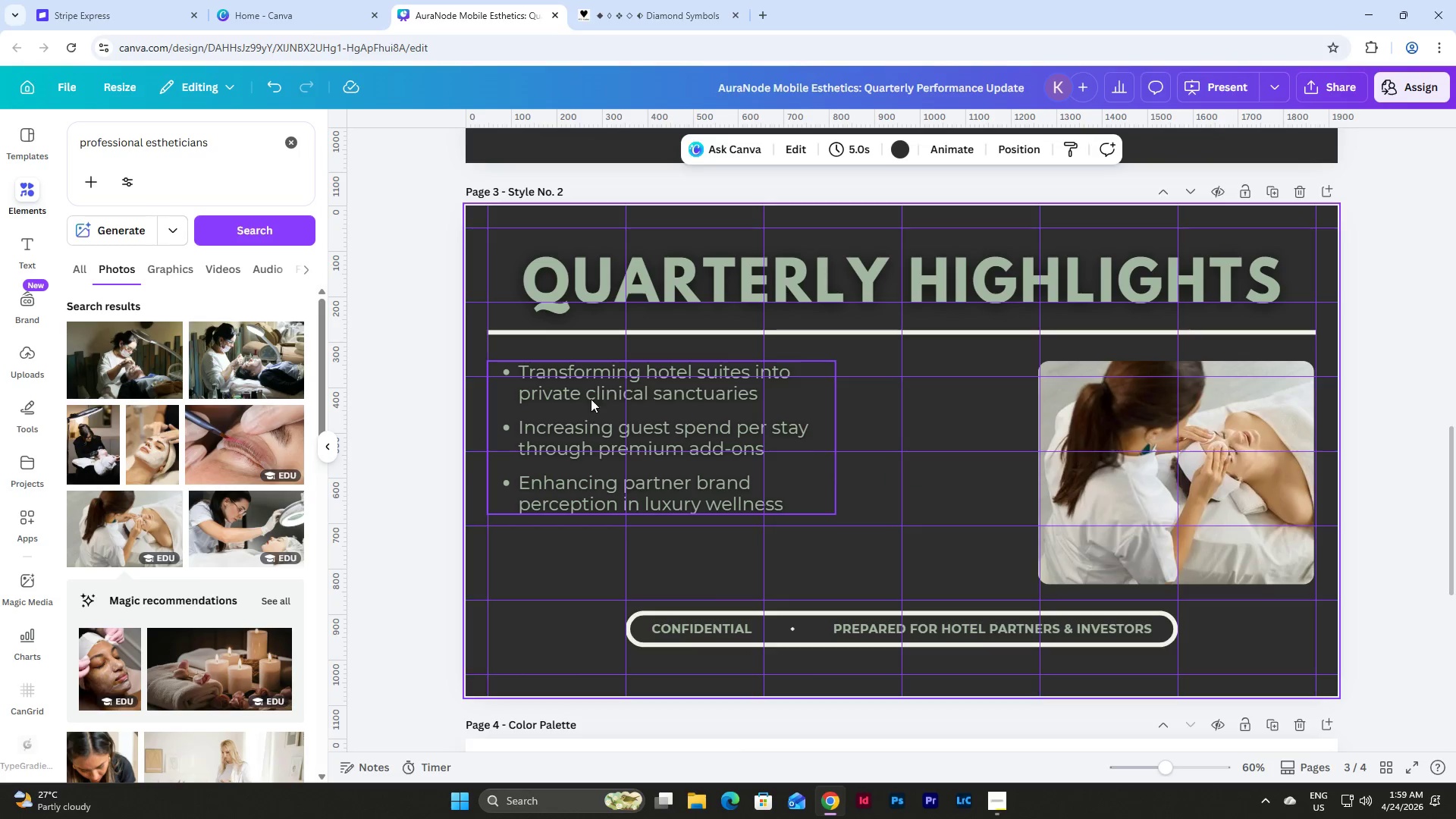 
left_click_drag(start_coordinate=[604, 397], to_coordinate=[603, 433])
 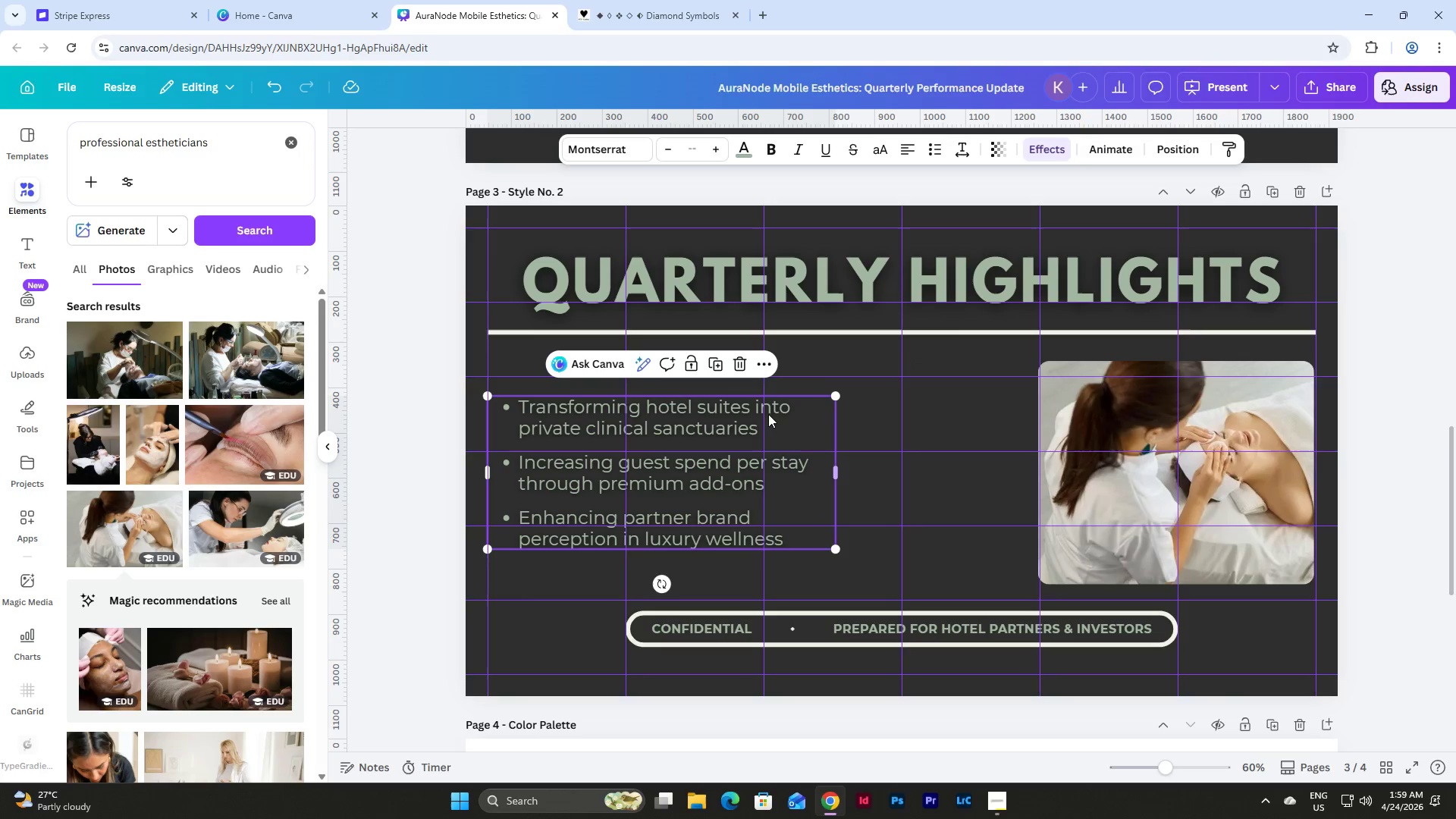 
double_click([681, 413])
 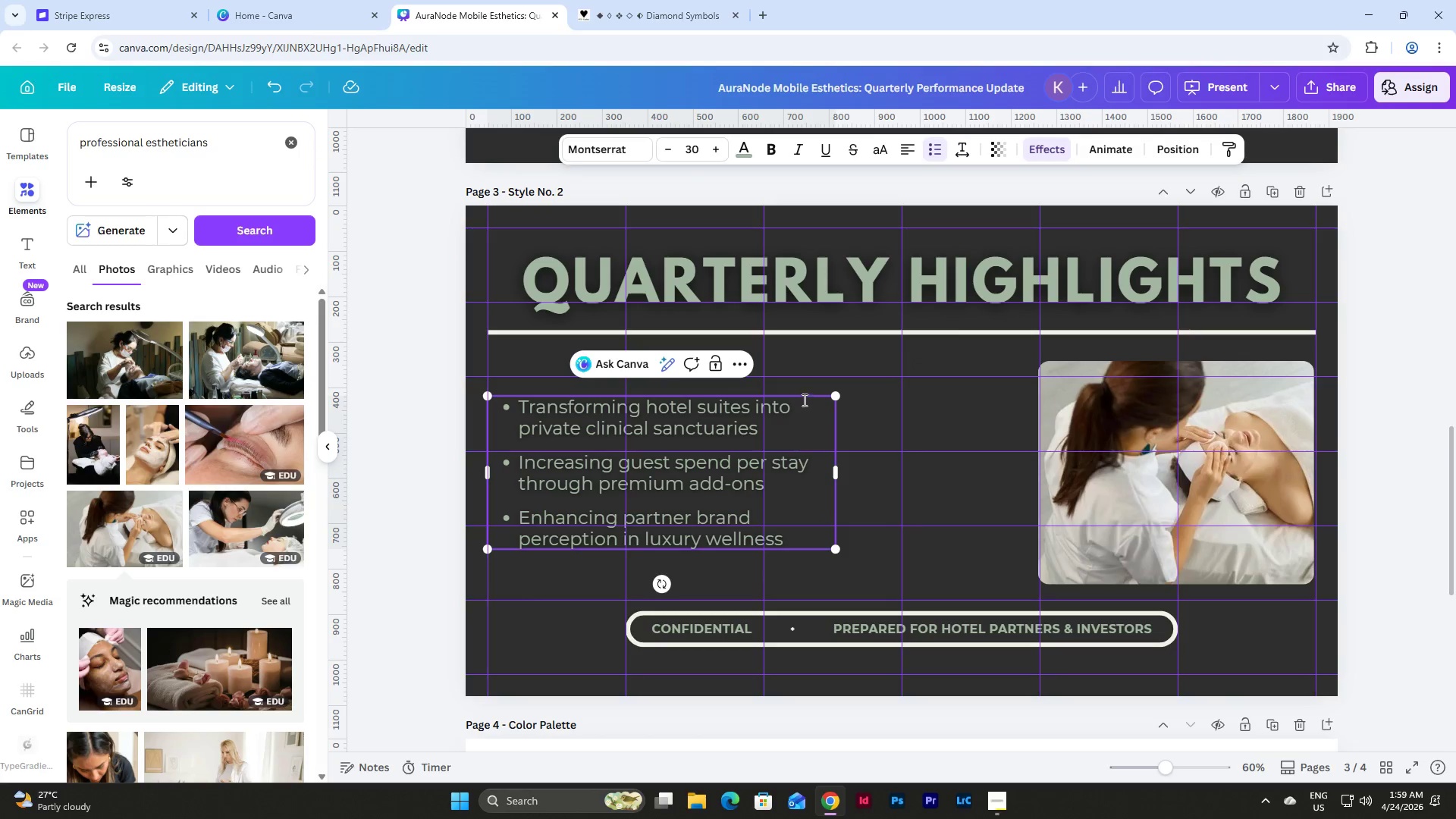 
left_click([802, 396])
 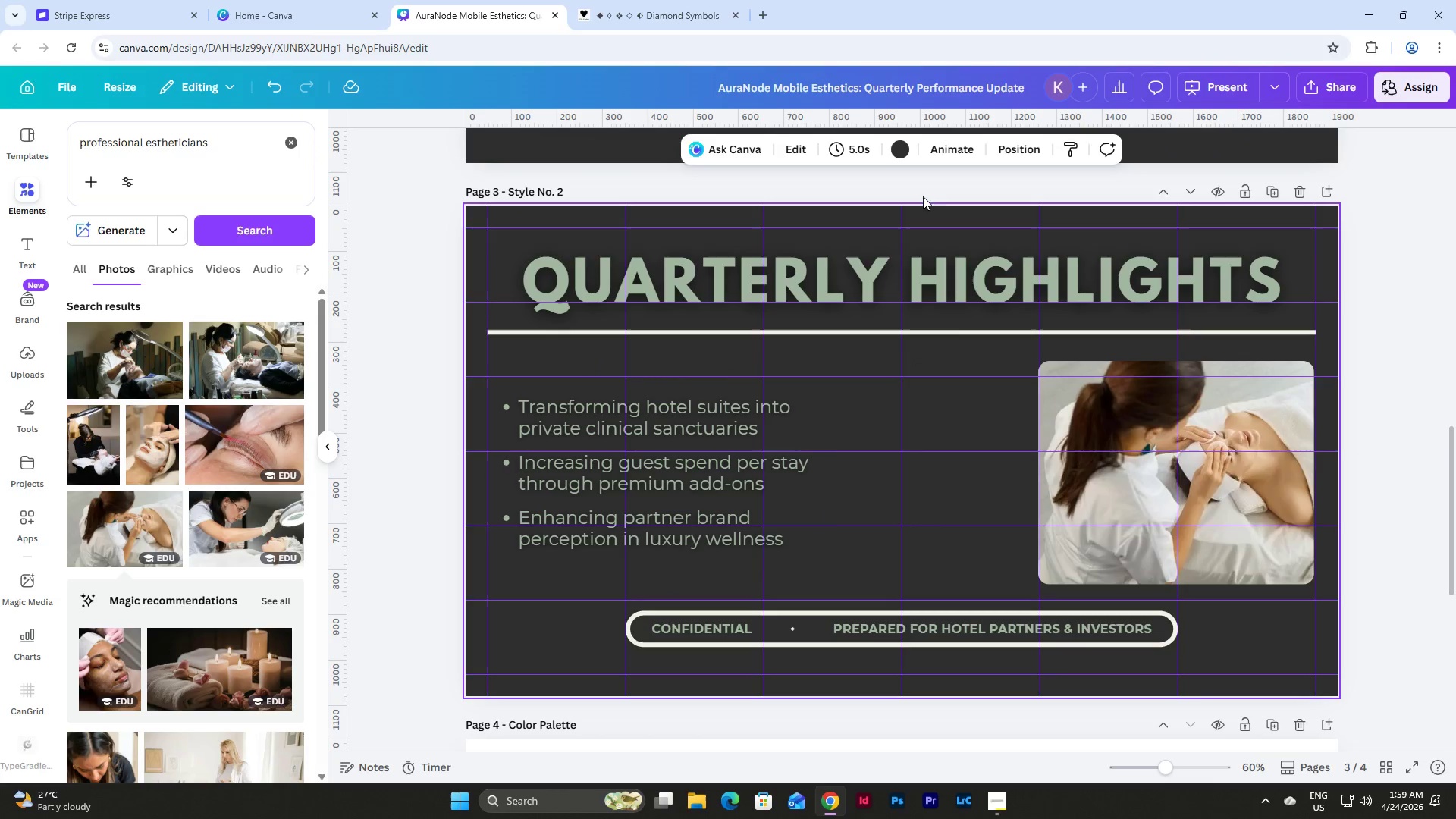 
left_click([737, 459])
 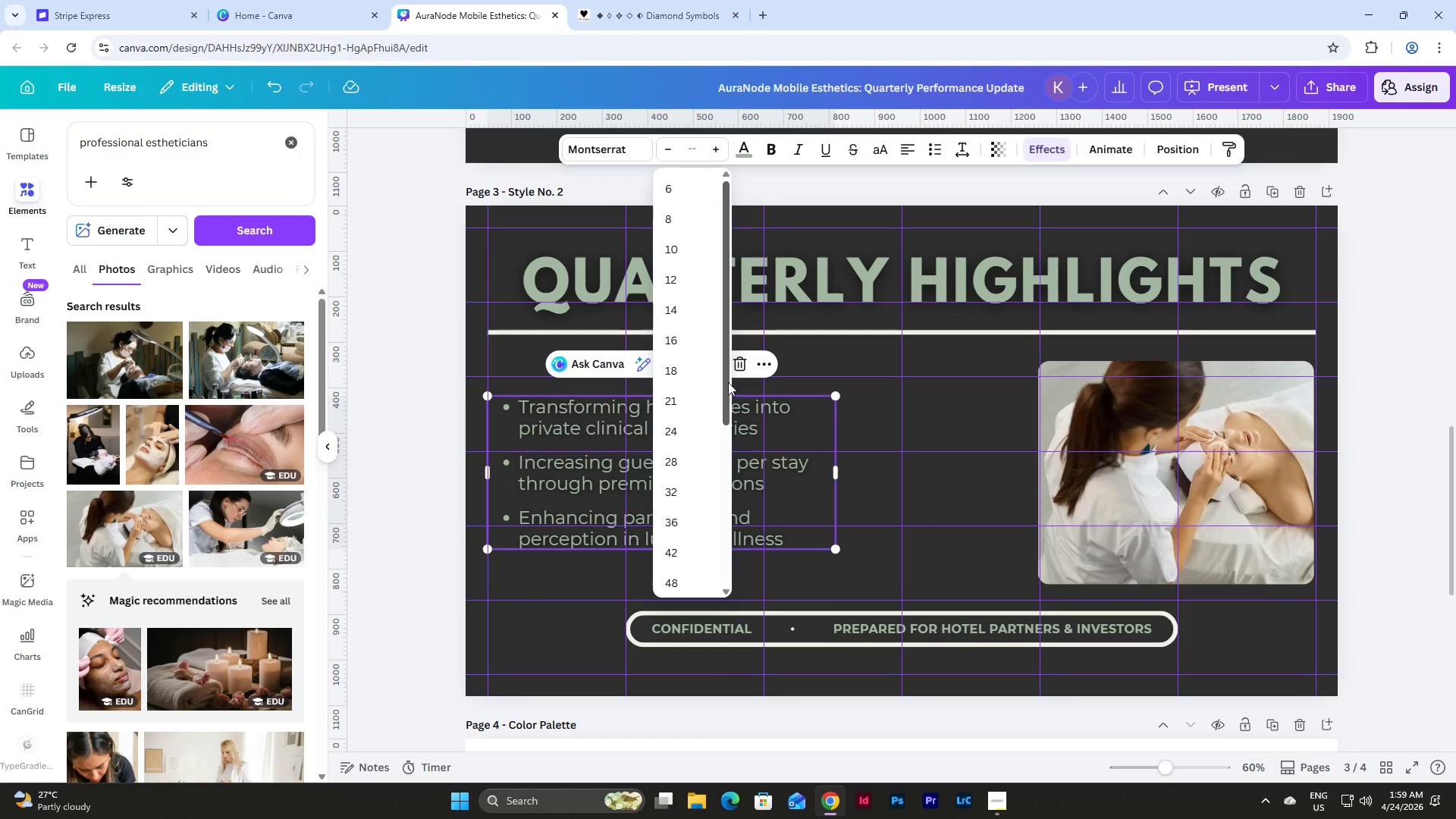 
left_click([703, 481])
 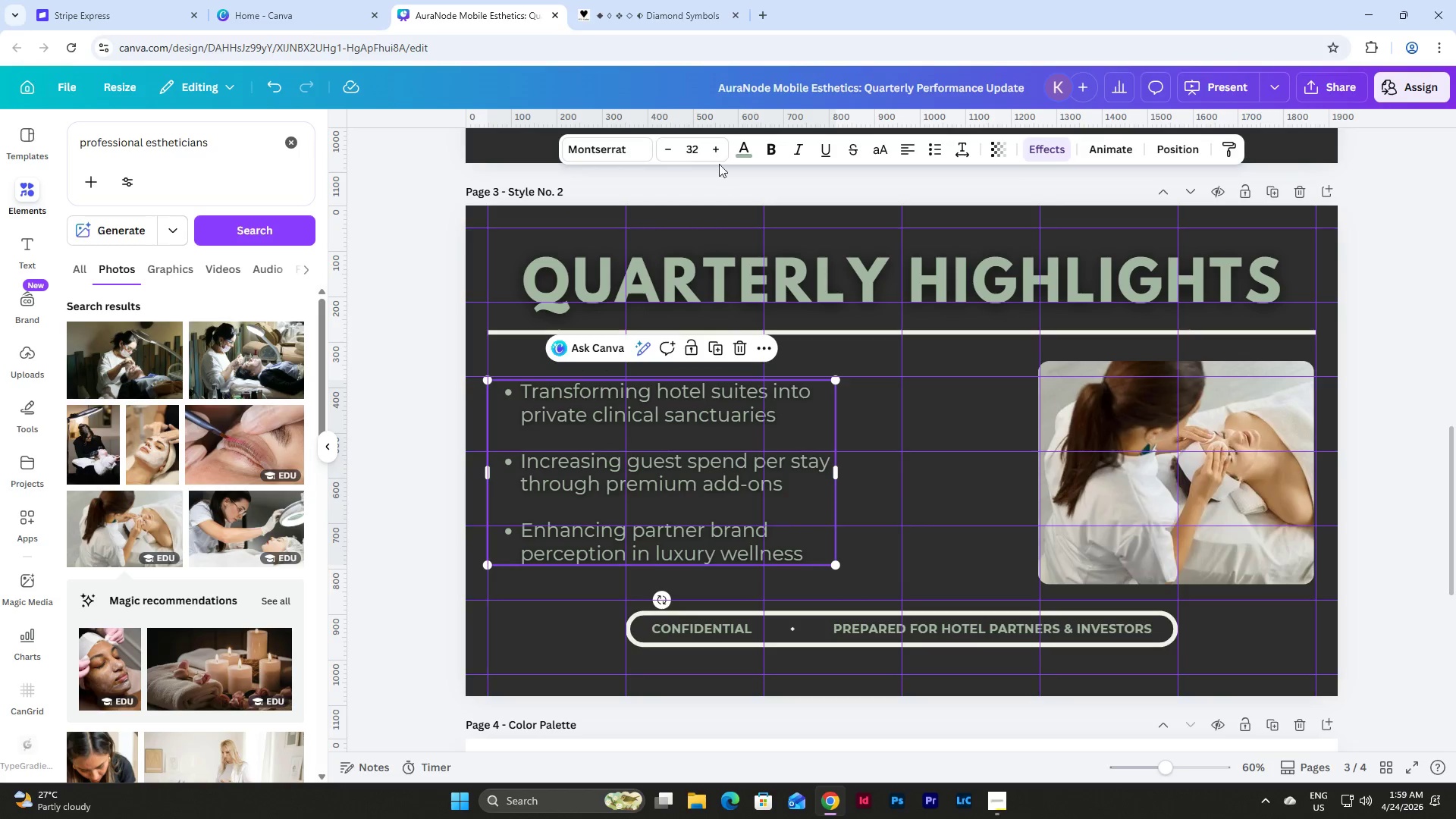 
left_click([685, 153])
 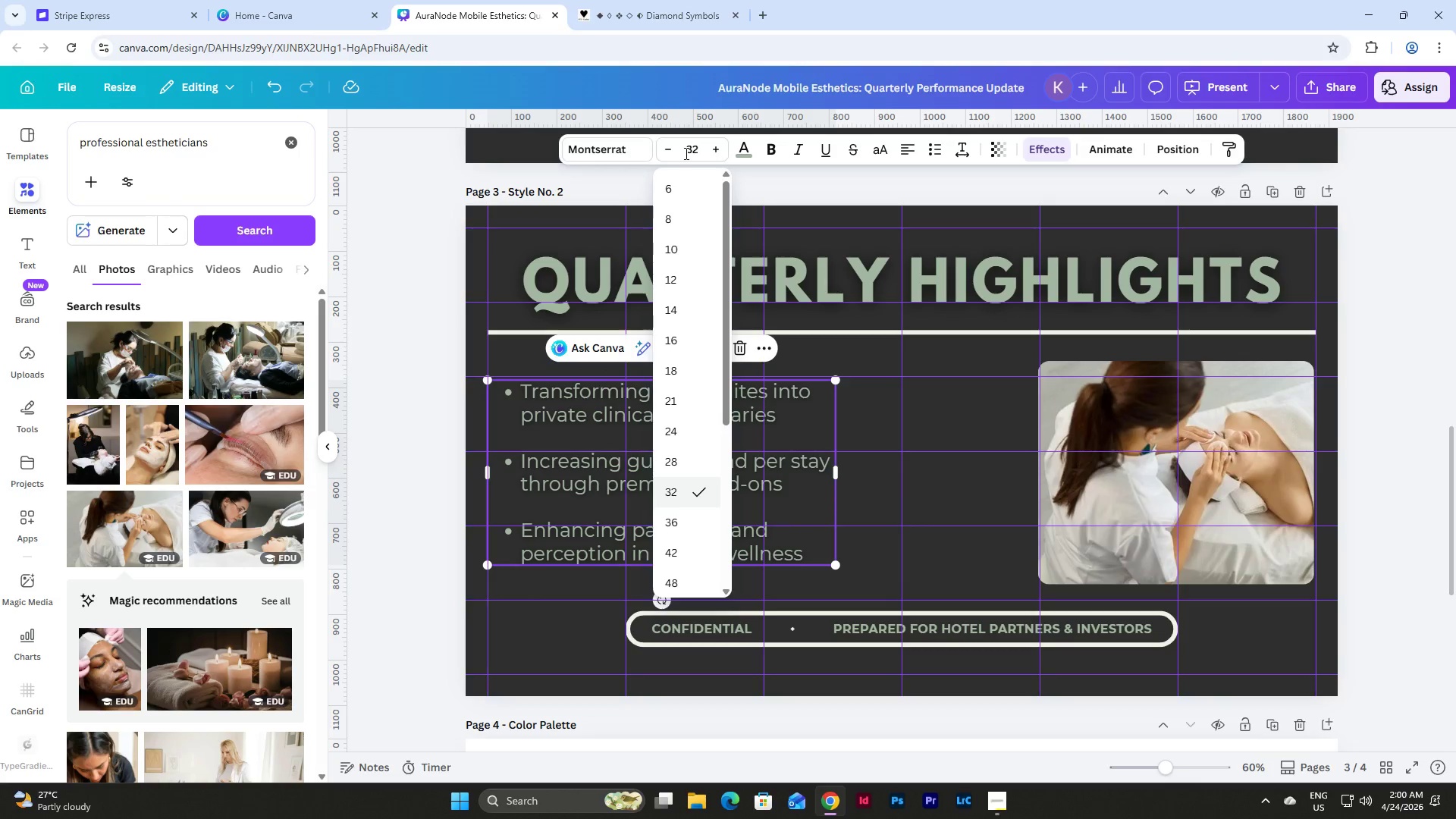 
left_click([701, 154])
 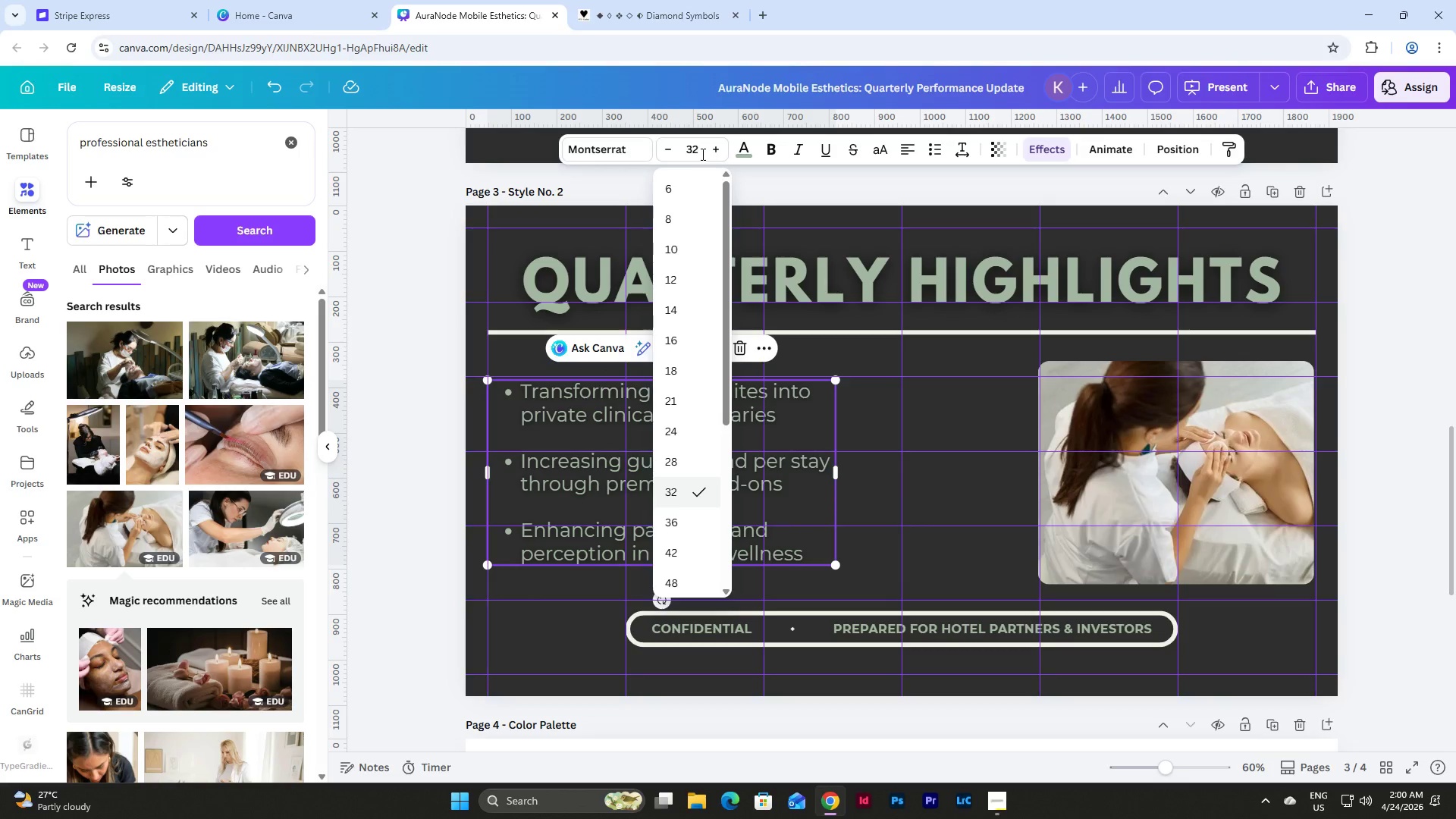 
left_click_drag(start_coordinate=[701, 154], to_coordinate=[686, 154])
 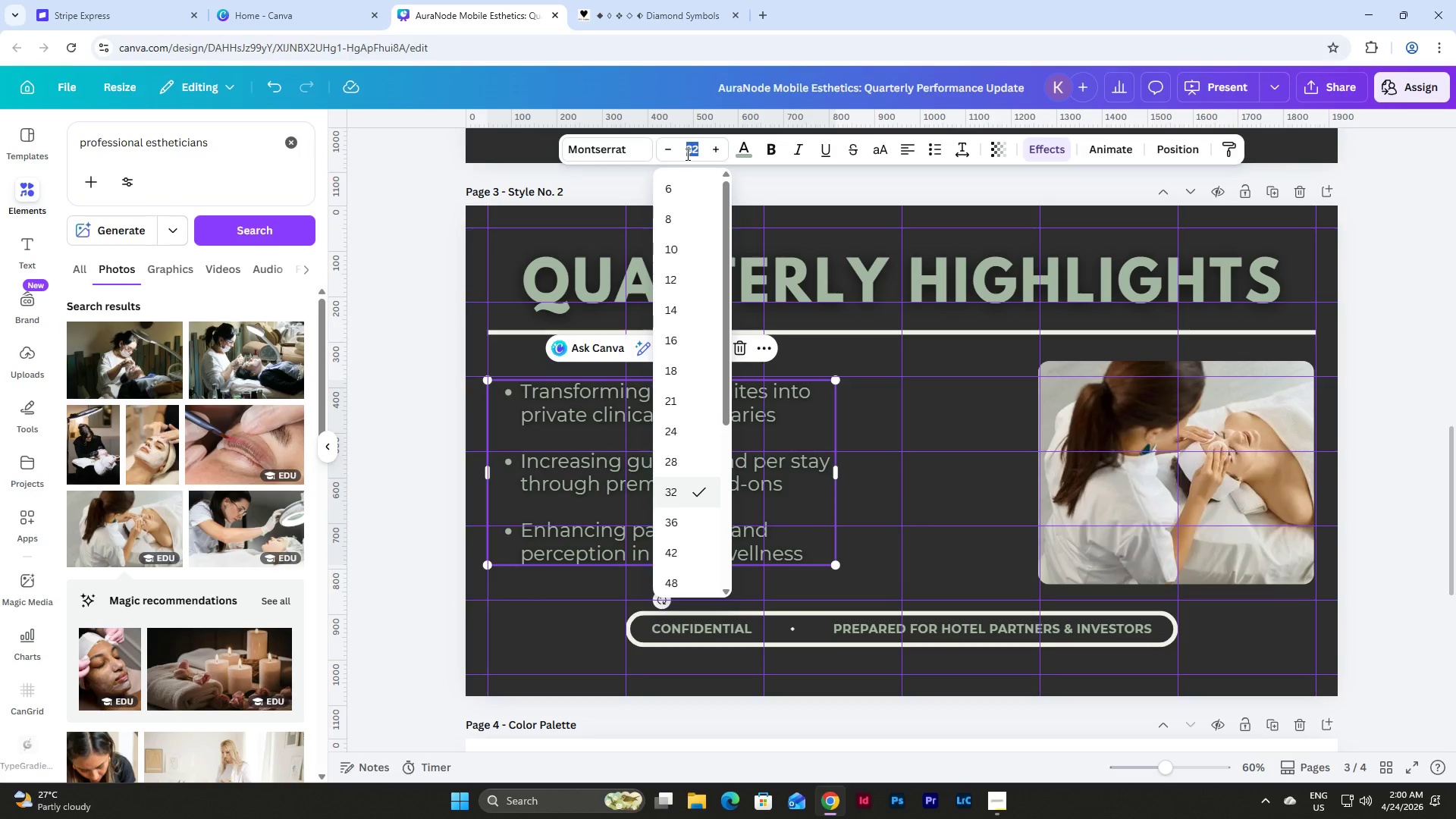 
left_click([877, 425])
 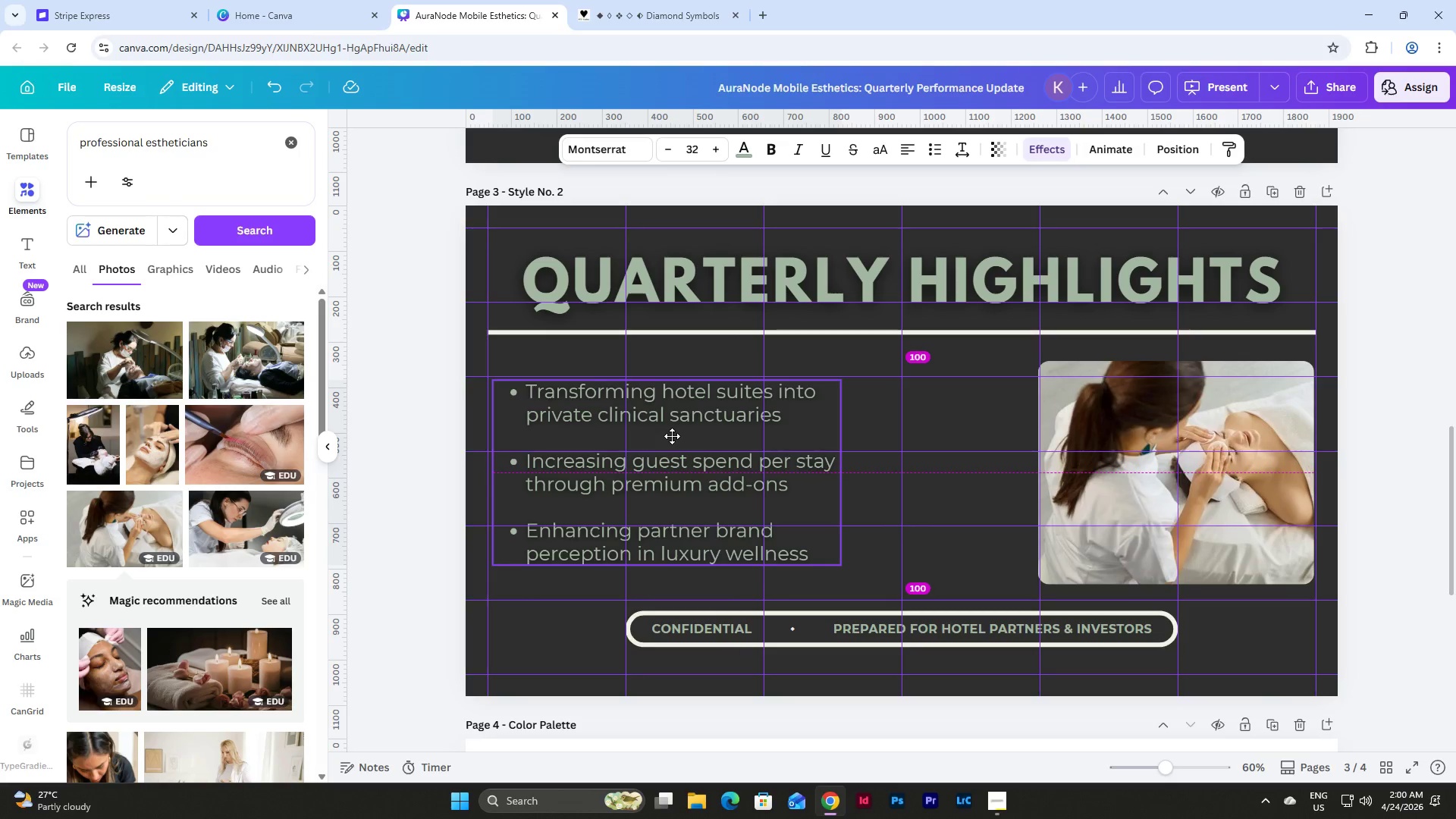 
wait(7.75)
 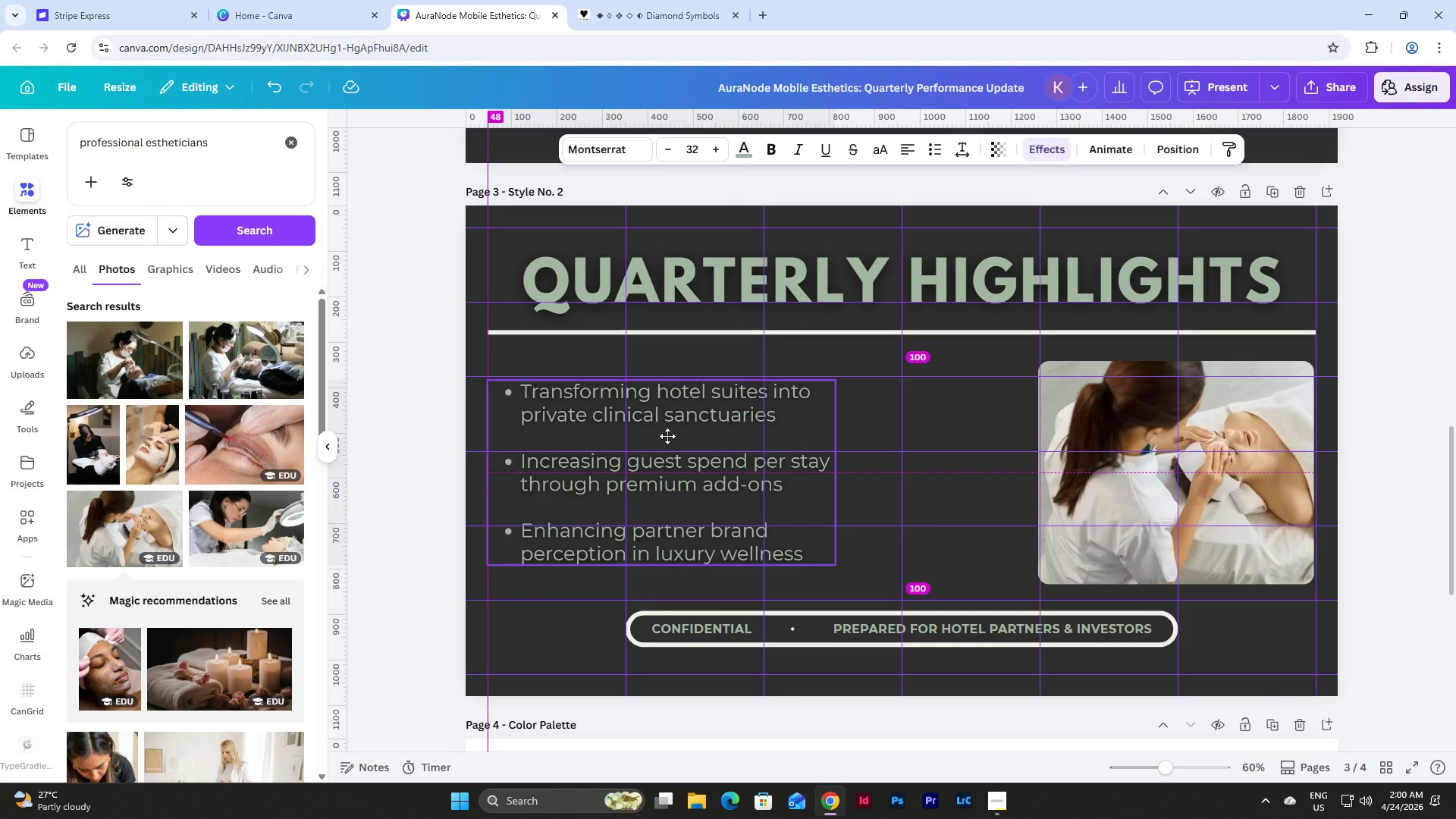 
left_click([905, 464])
 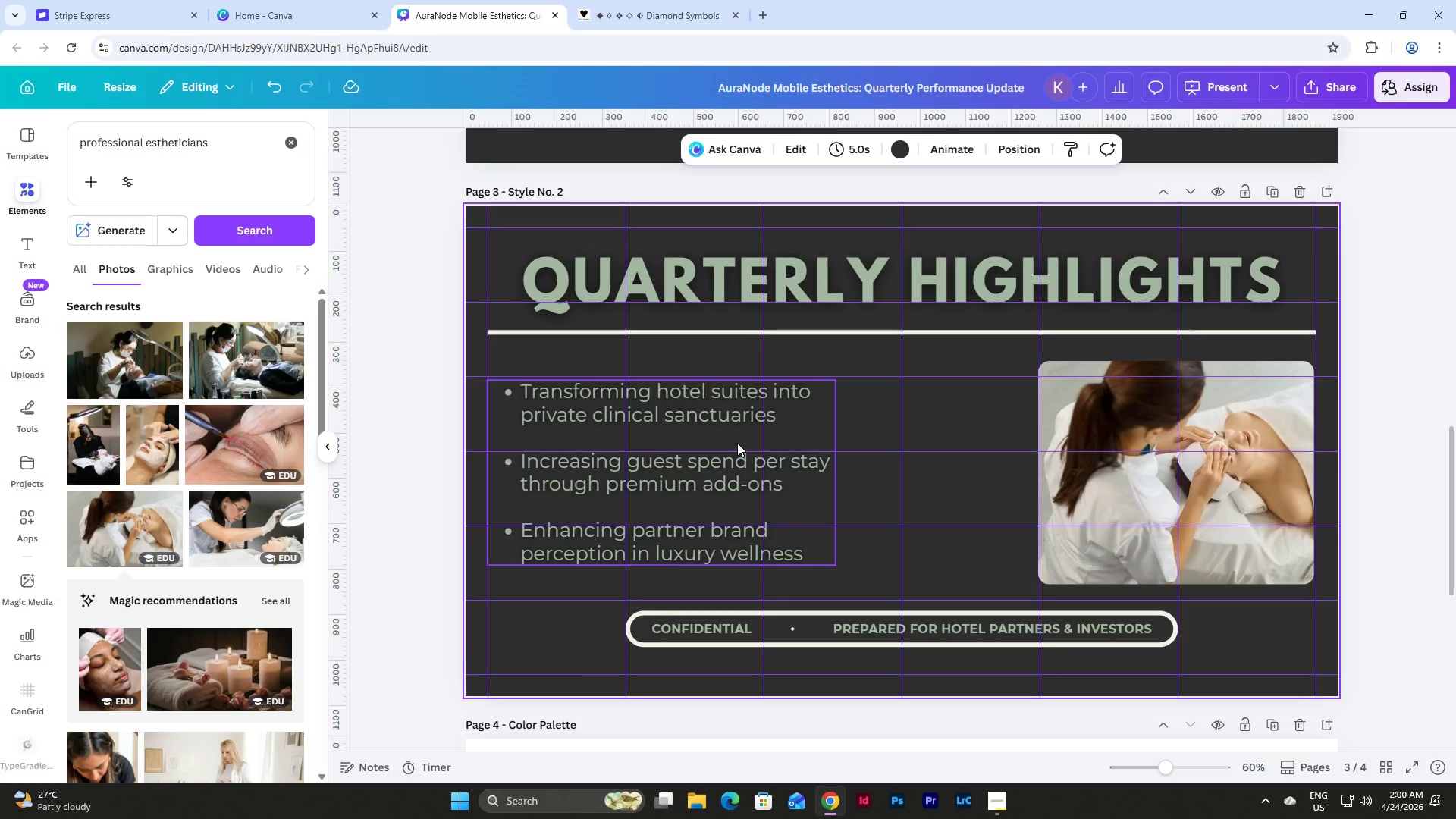 
left_click([737, 443])
 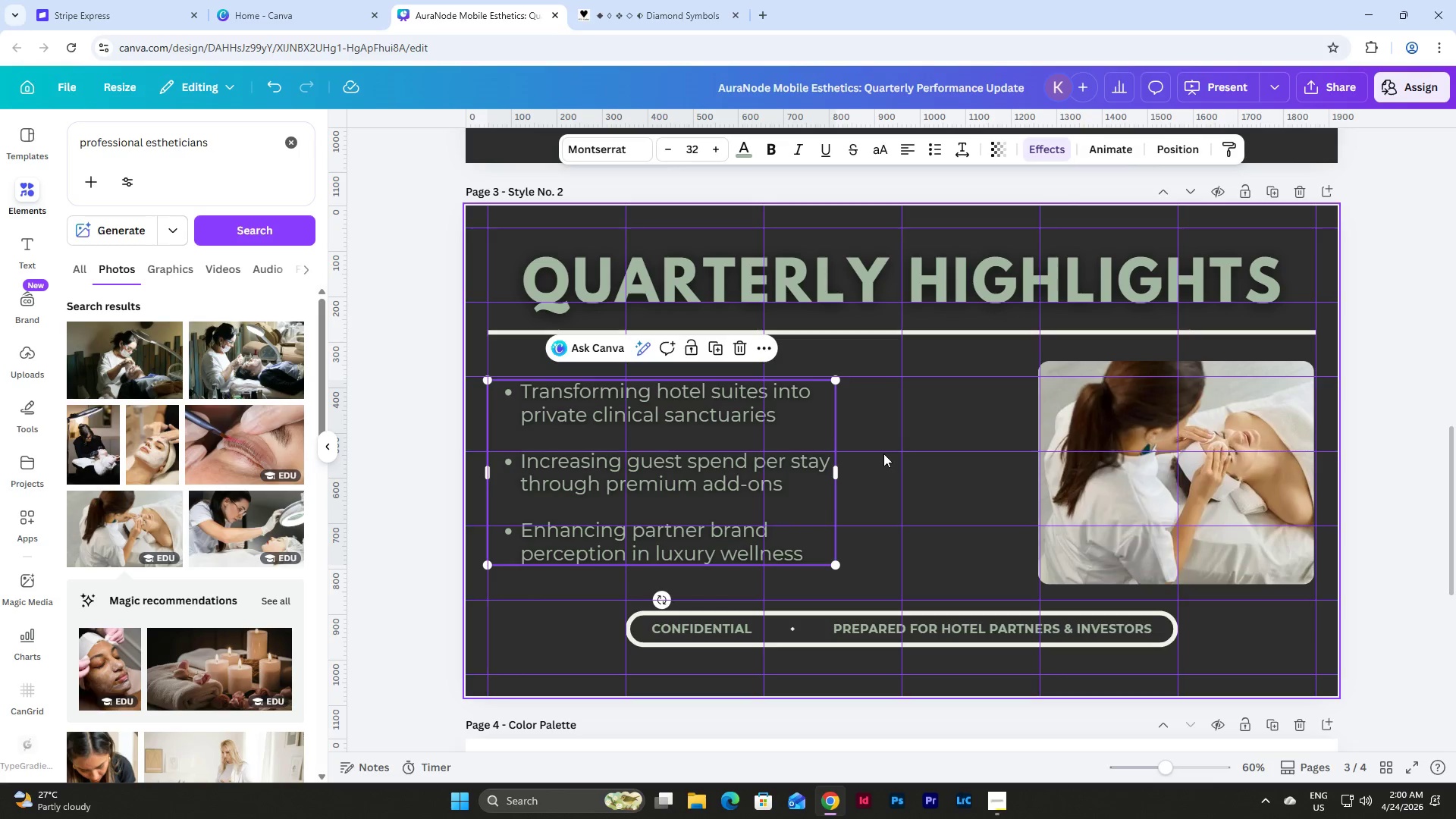 
left_click([883, 453])
 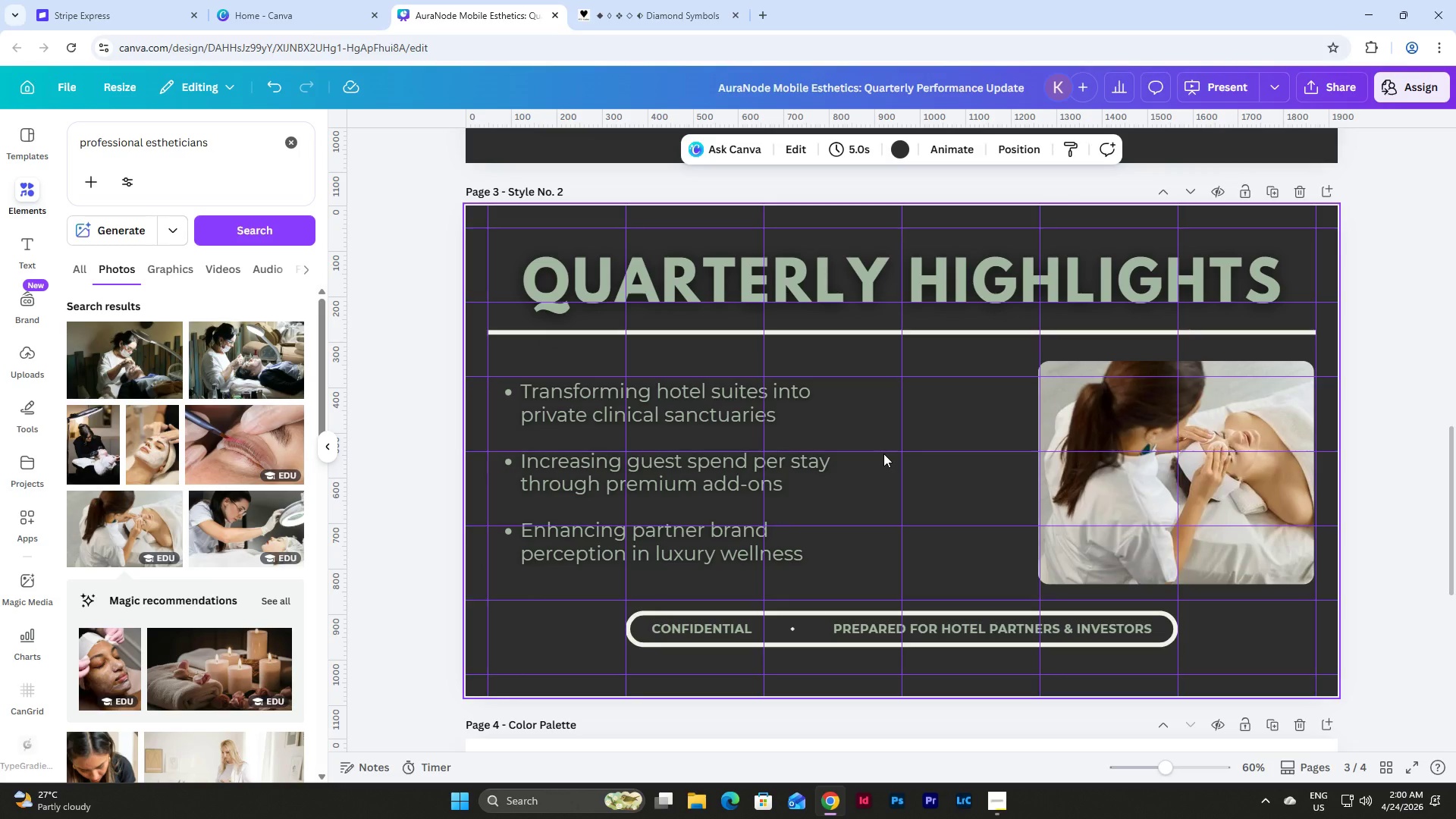 
scroll: coordinate [883, 453], scroll_direction: up, amount: 1.0
 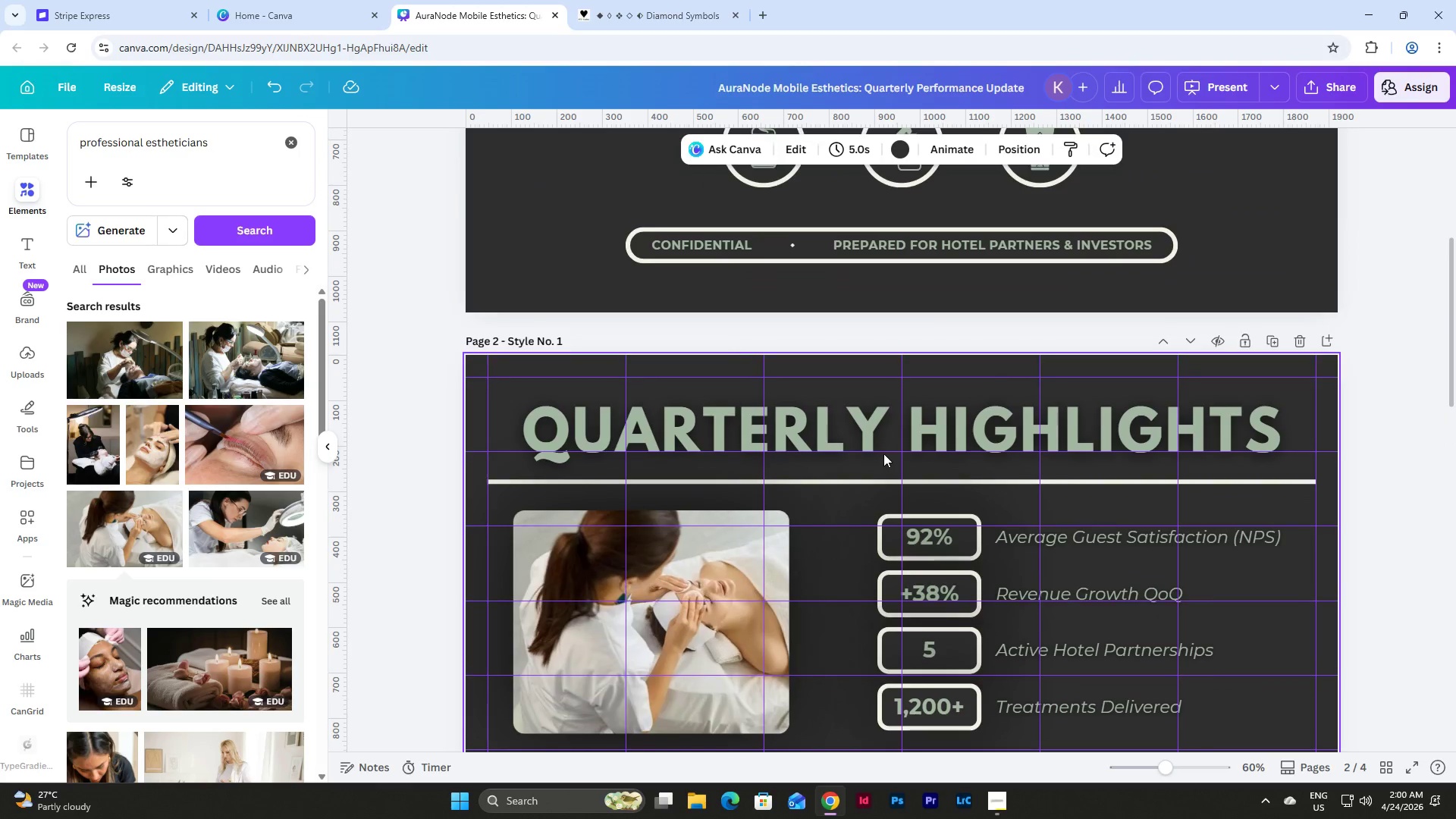 
left_click([1131, 534])
 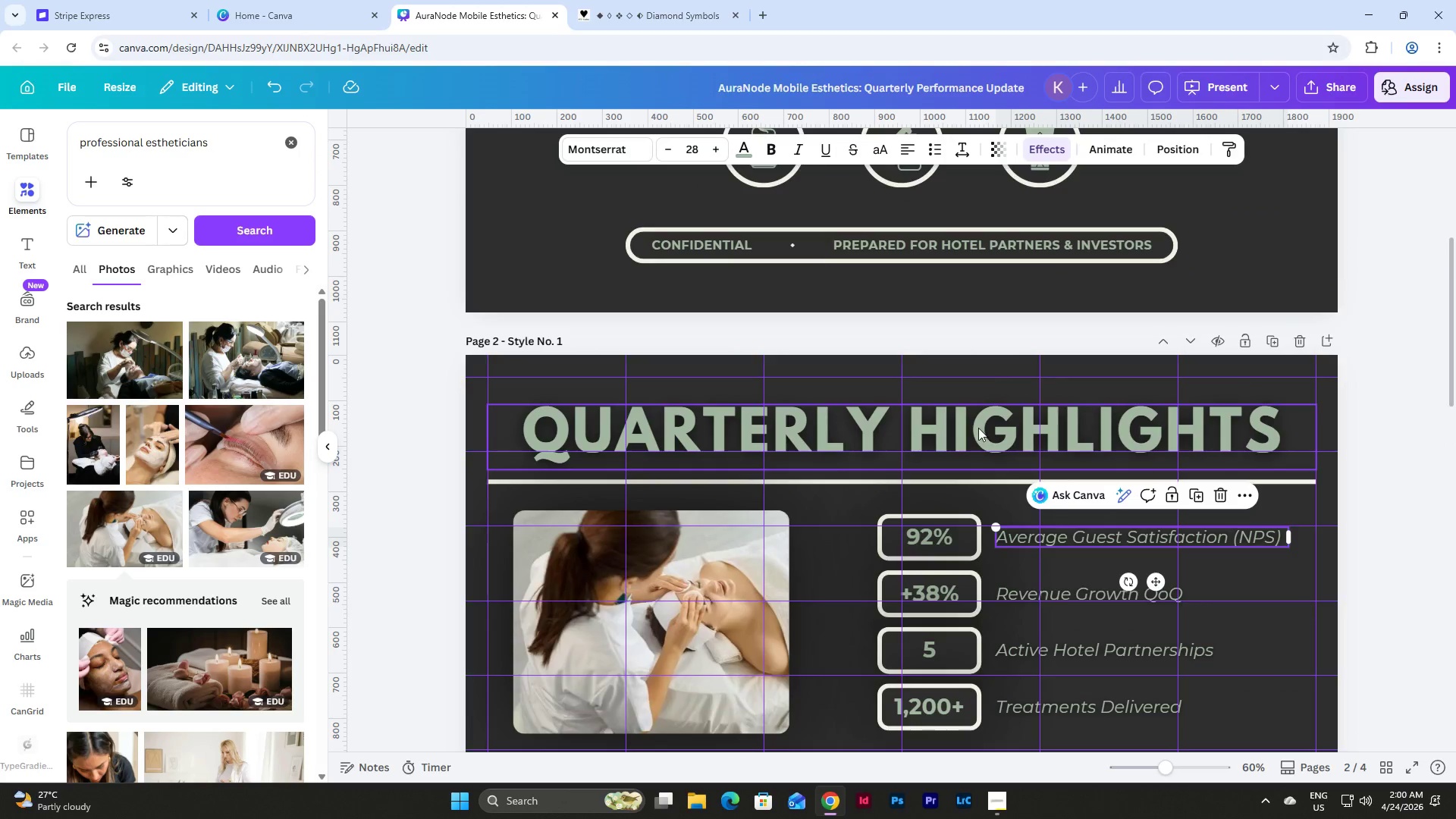 
scroll: coordinate [978, 428], scroll_direction: down, amount: 7.0
 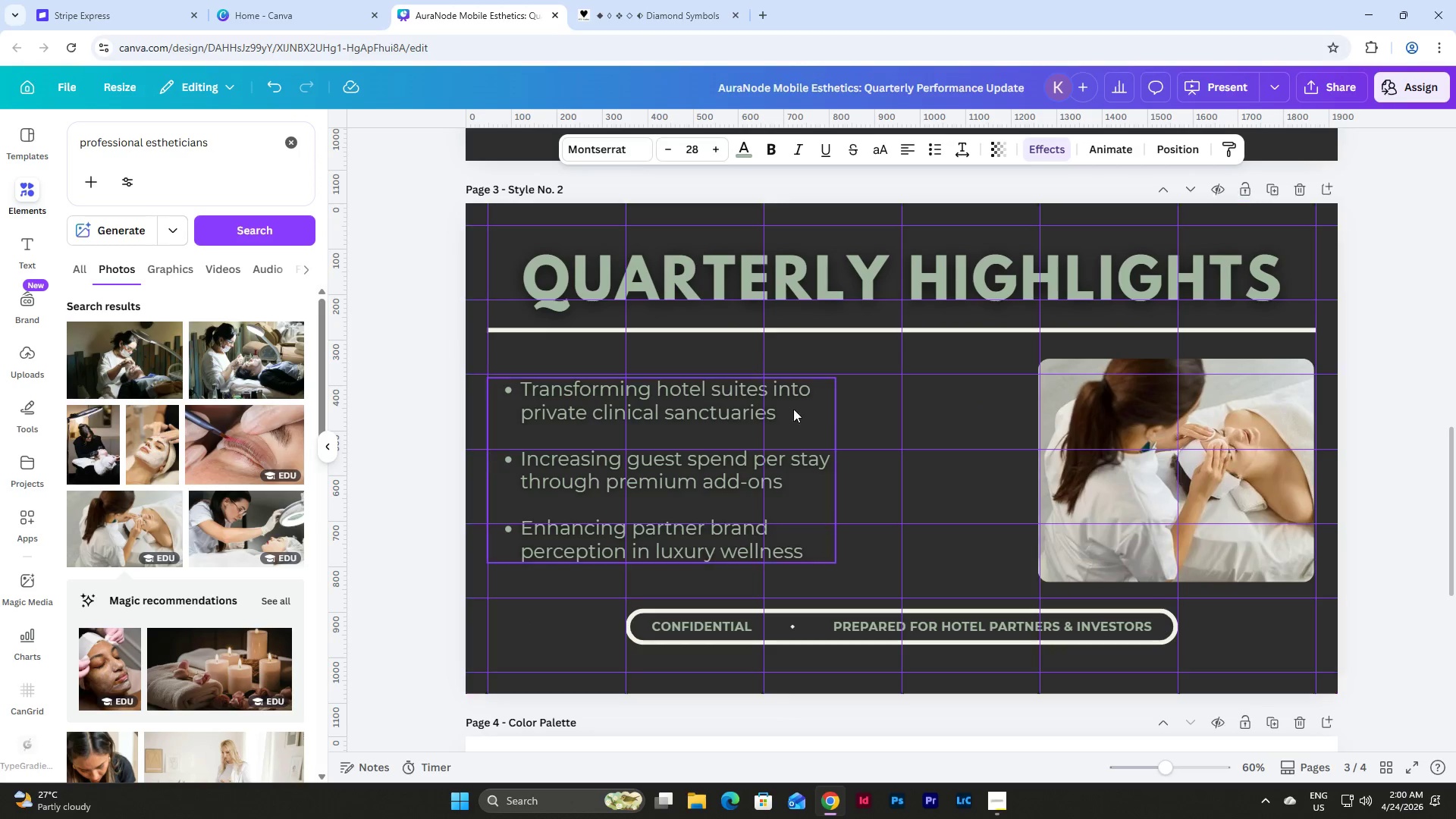 
left_click([708, 393])
 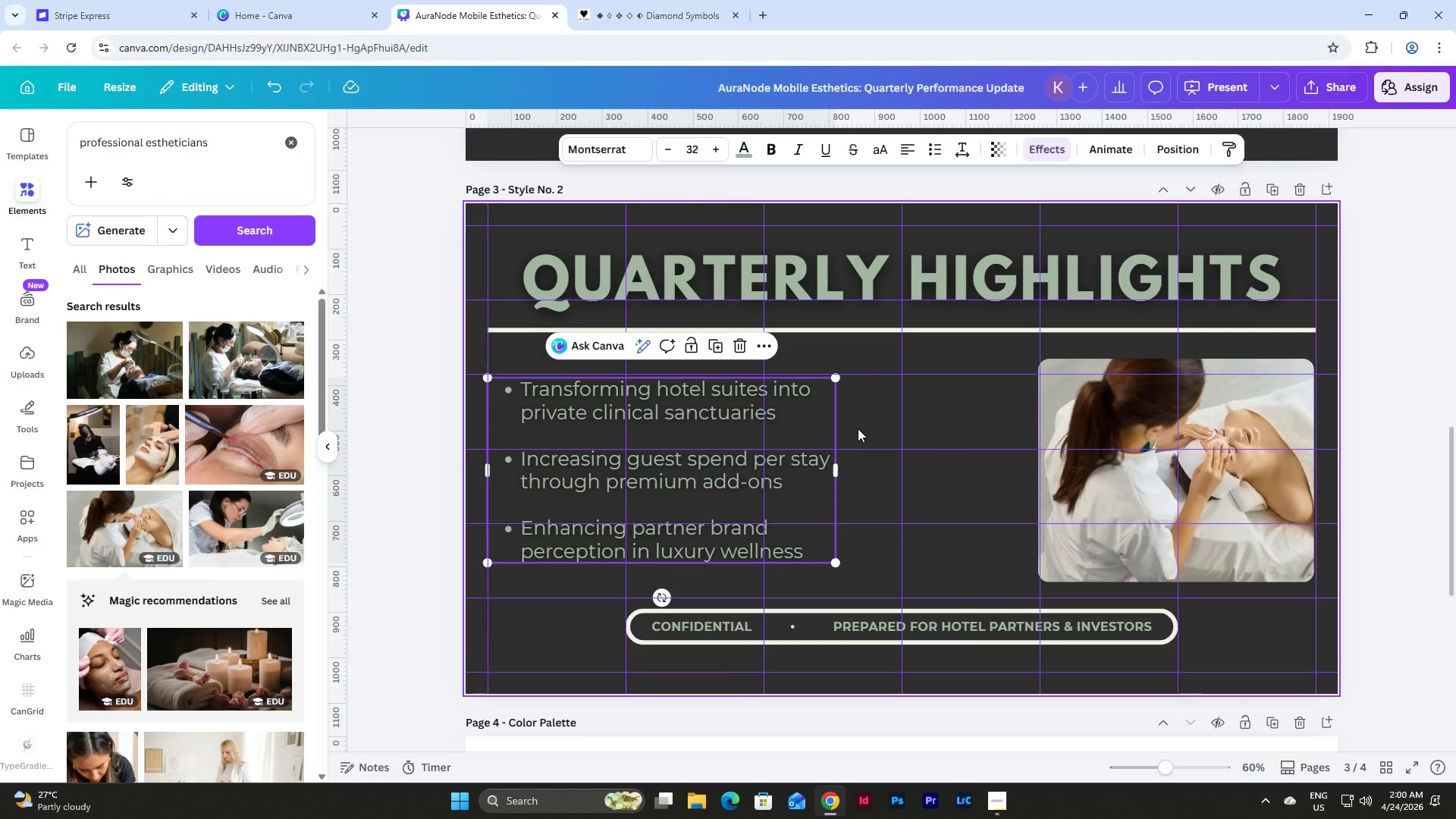 
key(Shift+ArrowRight)
 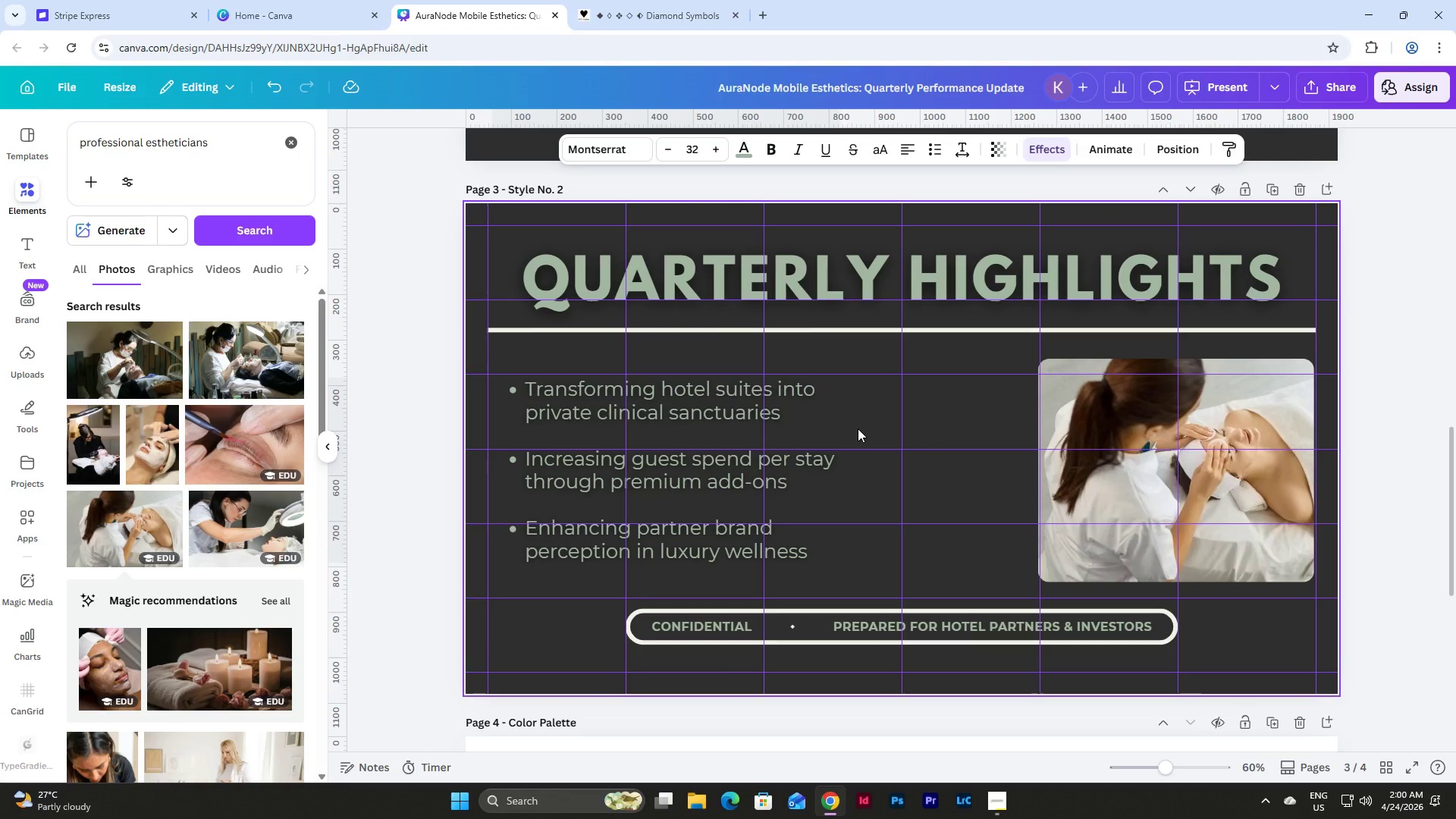 
key(Shift+ArrowRight)
 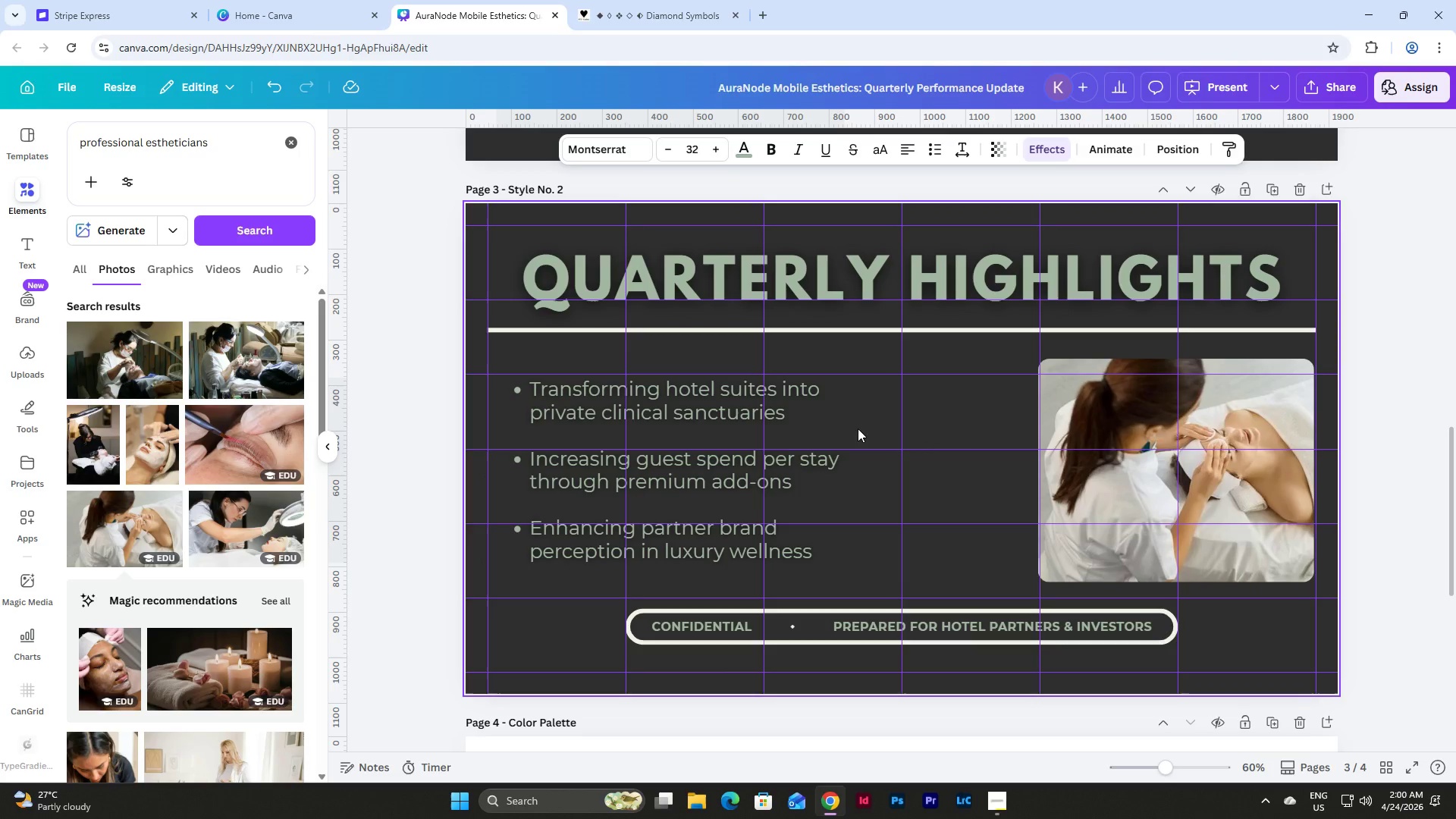 
key(Shift+ArrowRight)
 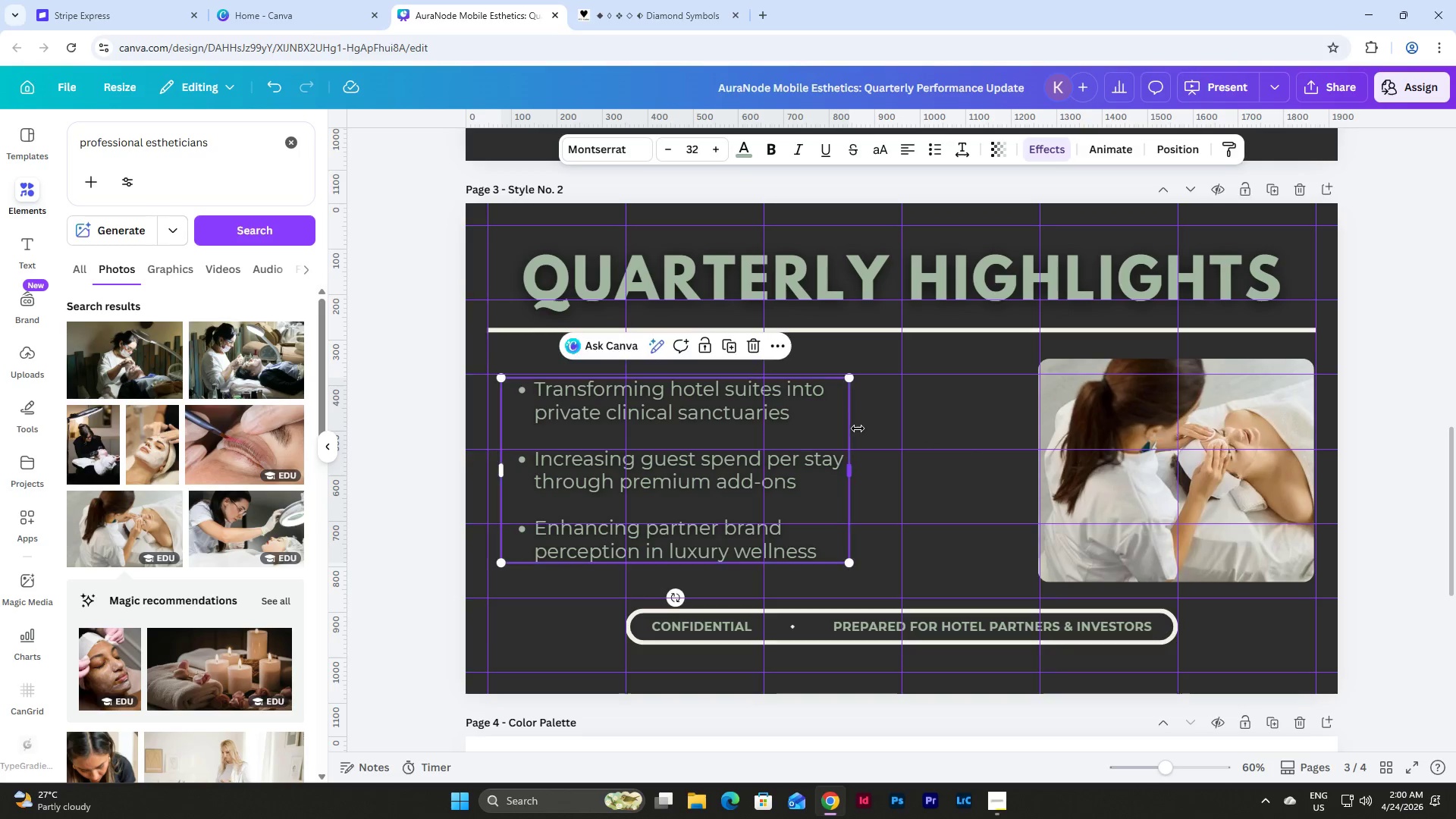 
key(Shift+ArrowRight)
 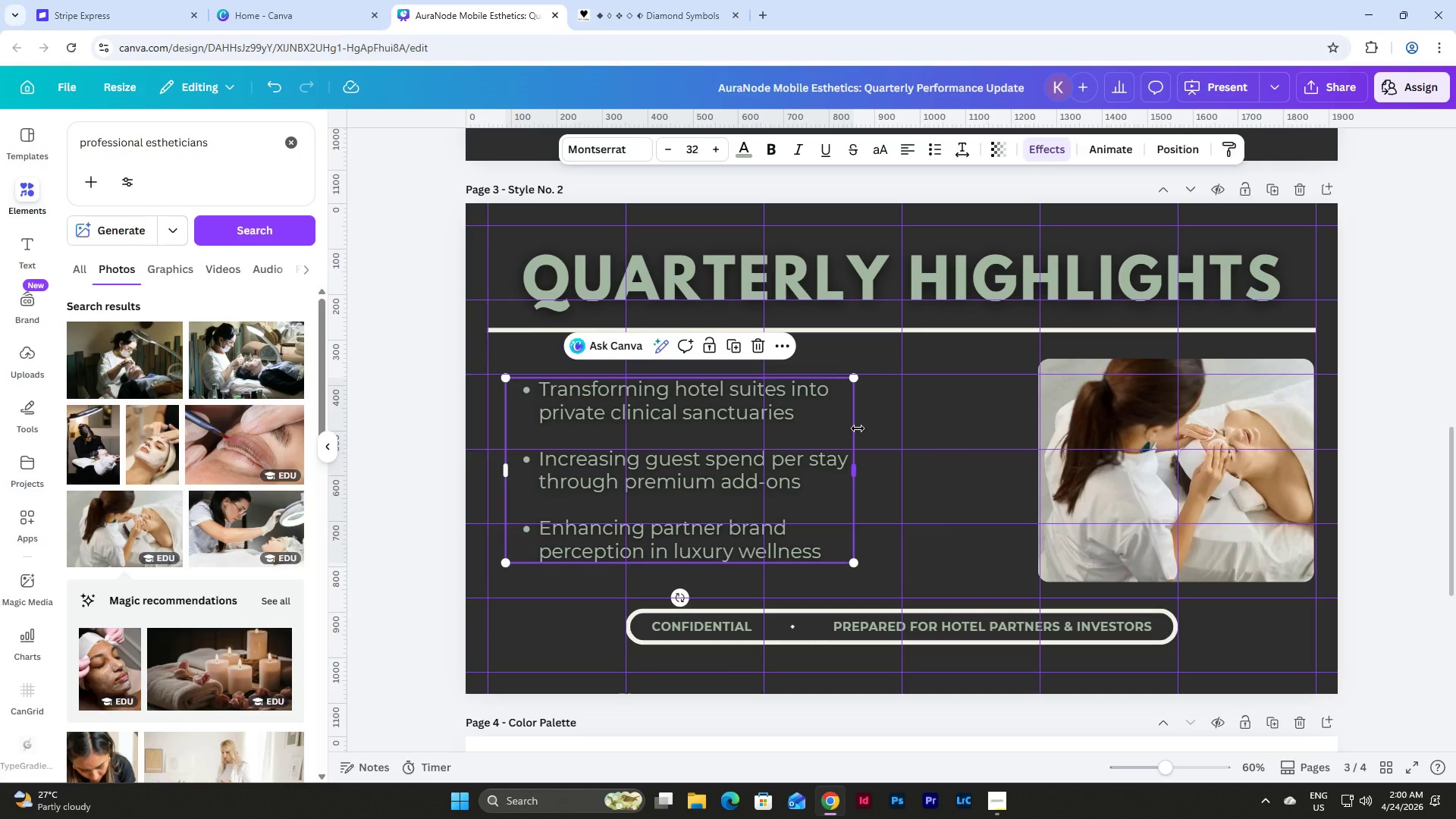 
key(Shift+ArrowRight)
 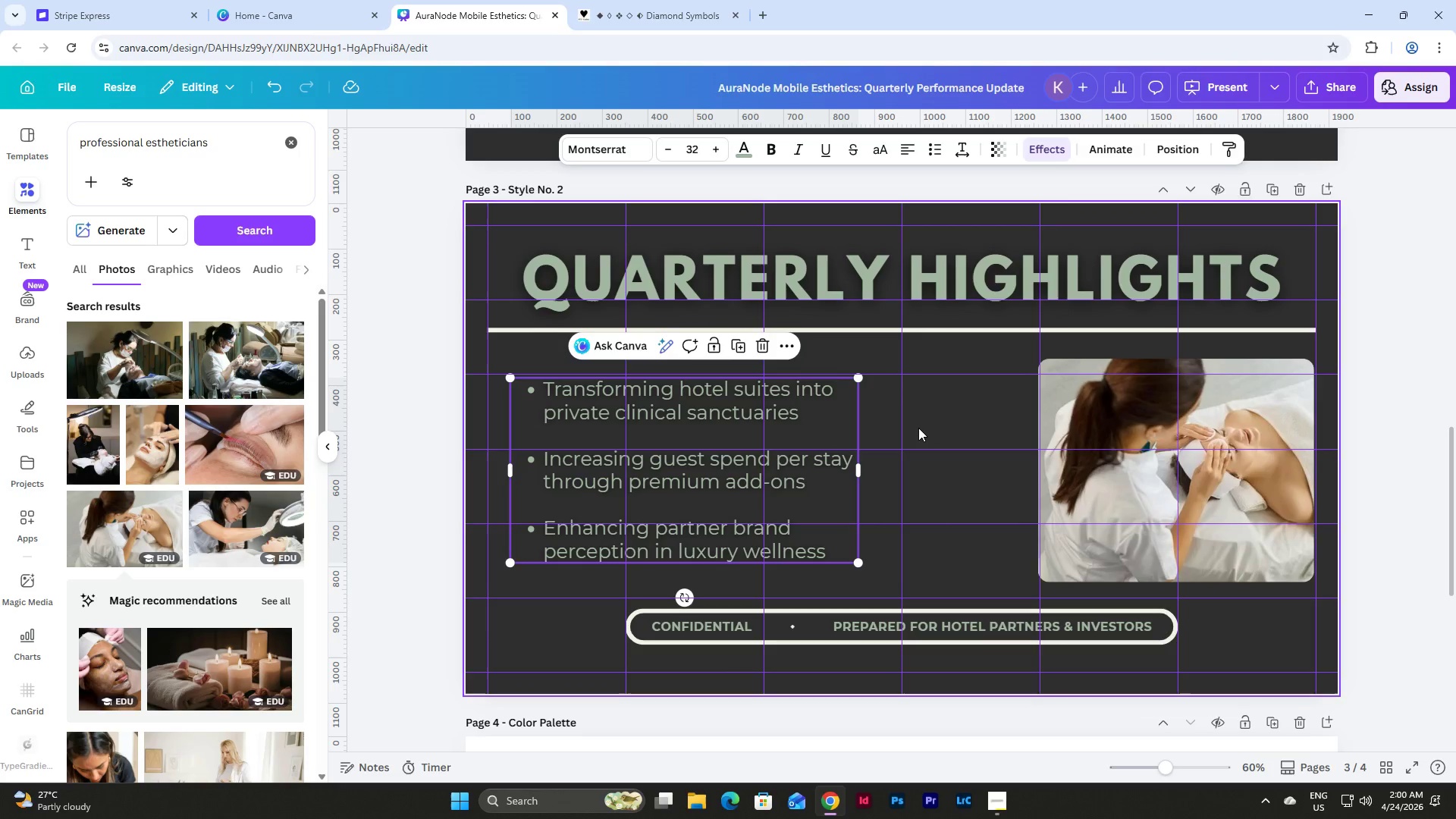 
left_click([1140, 470])
 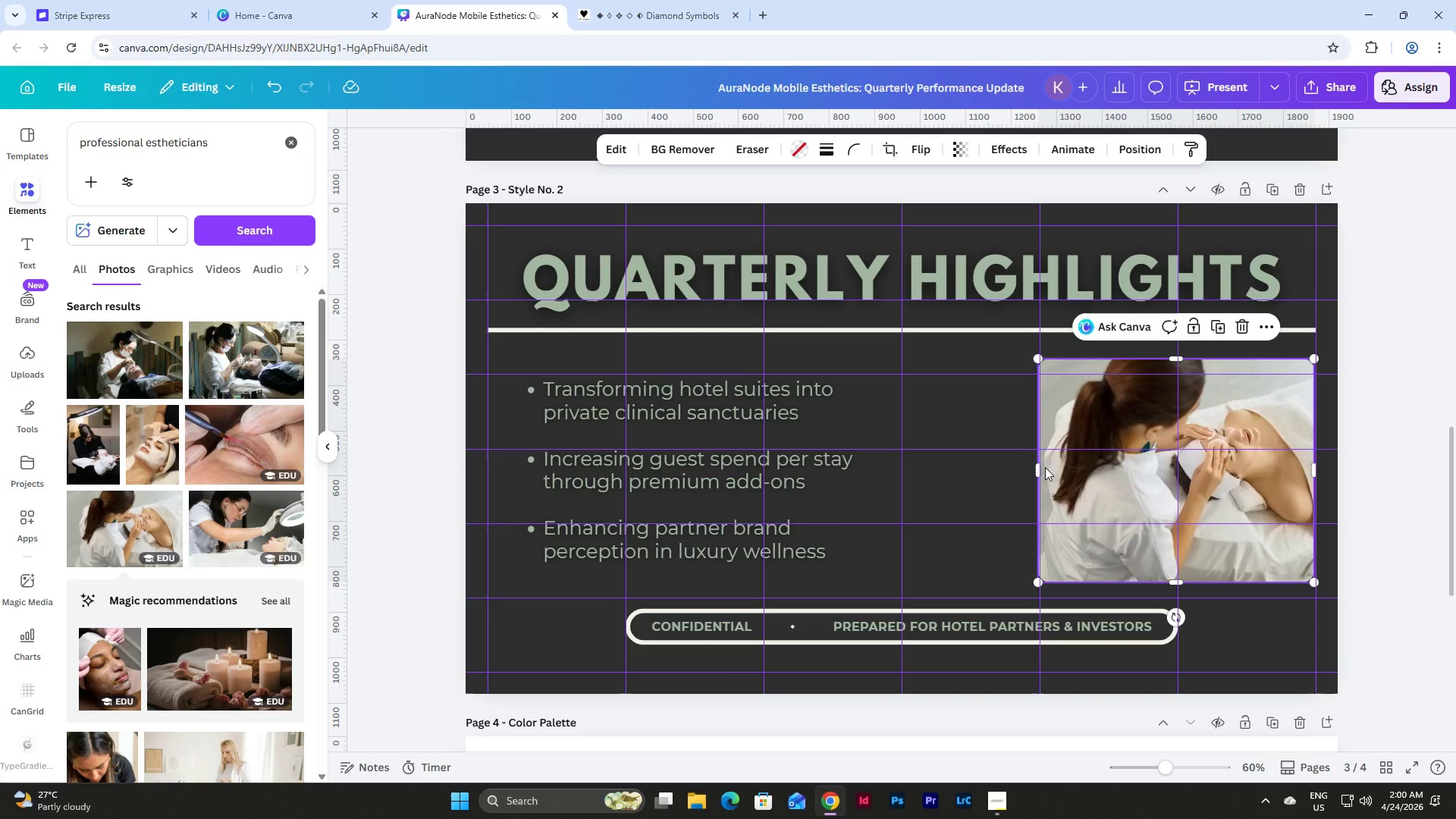 
scroll: coordinate [956, 447], scroll_direction: up, amount: 1.0
 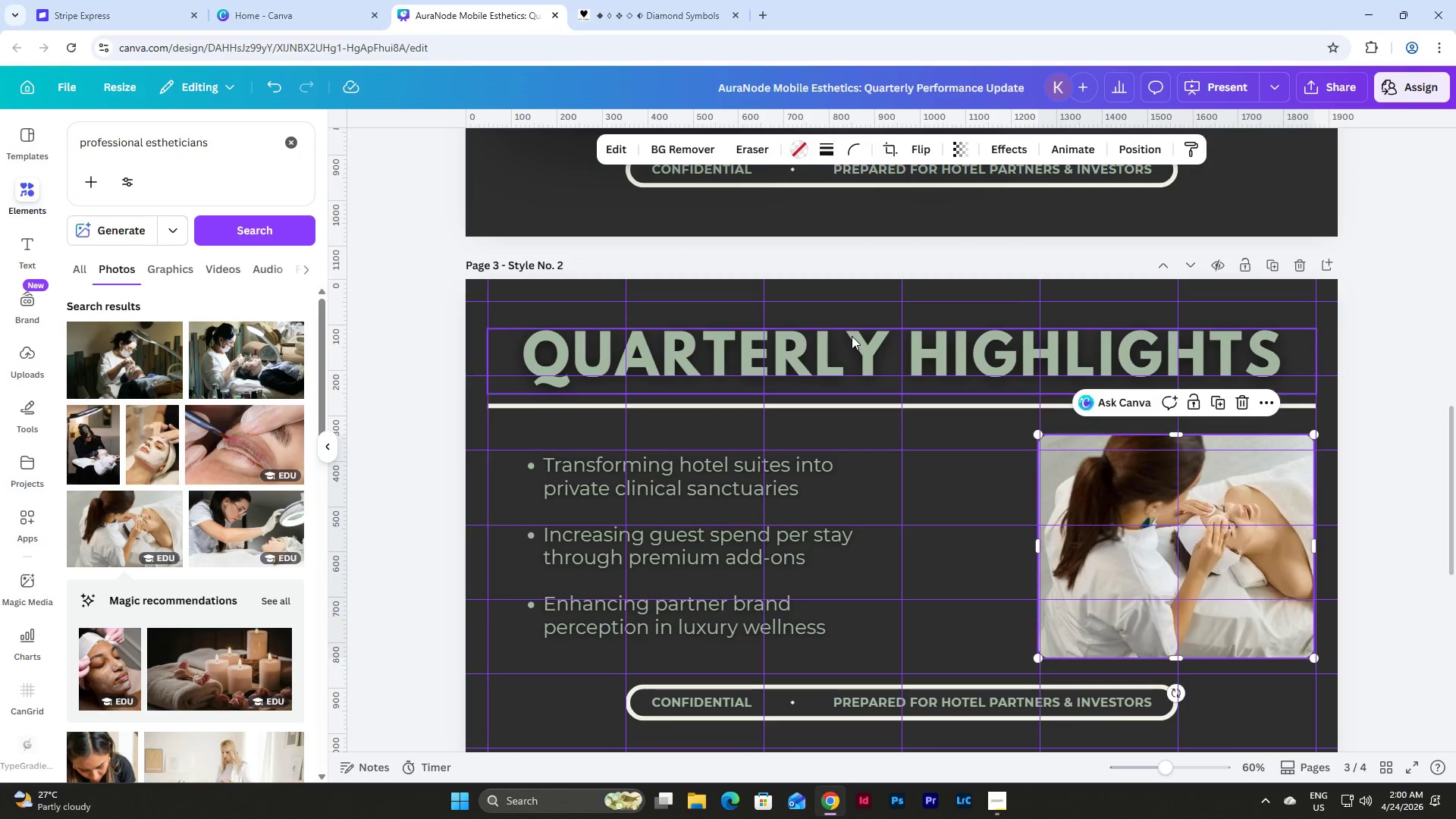 
double_click([852, 336])
 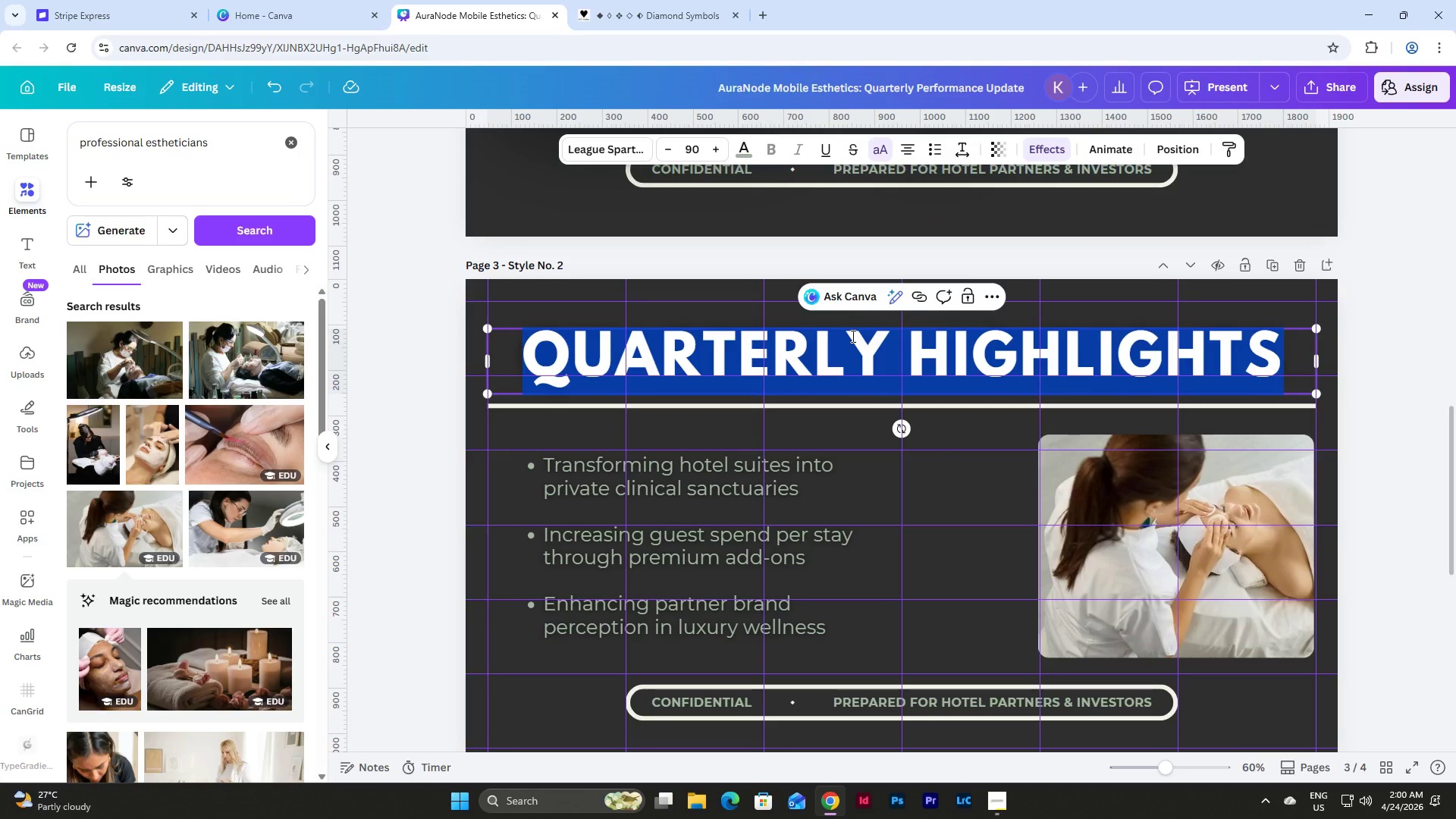 
type(THE AURAND)
key(Backspace)
type(ODE IMPACT)
 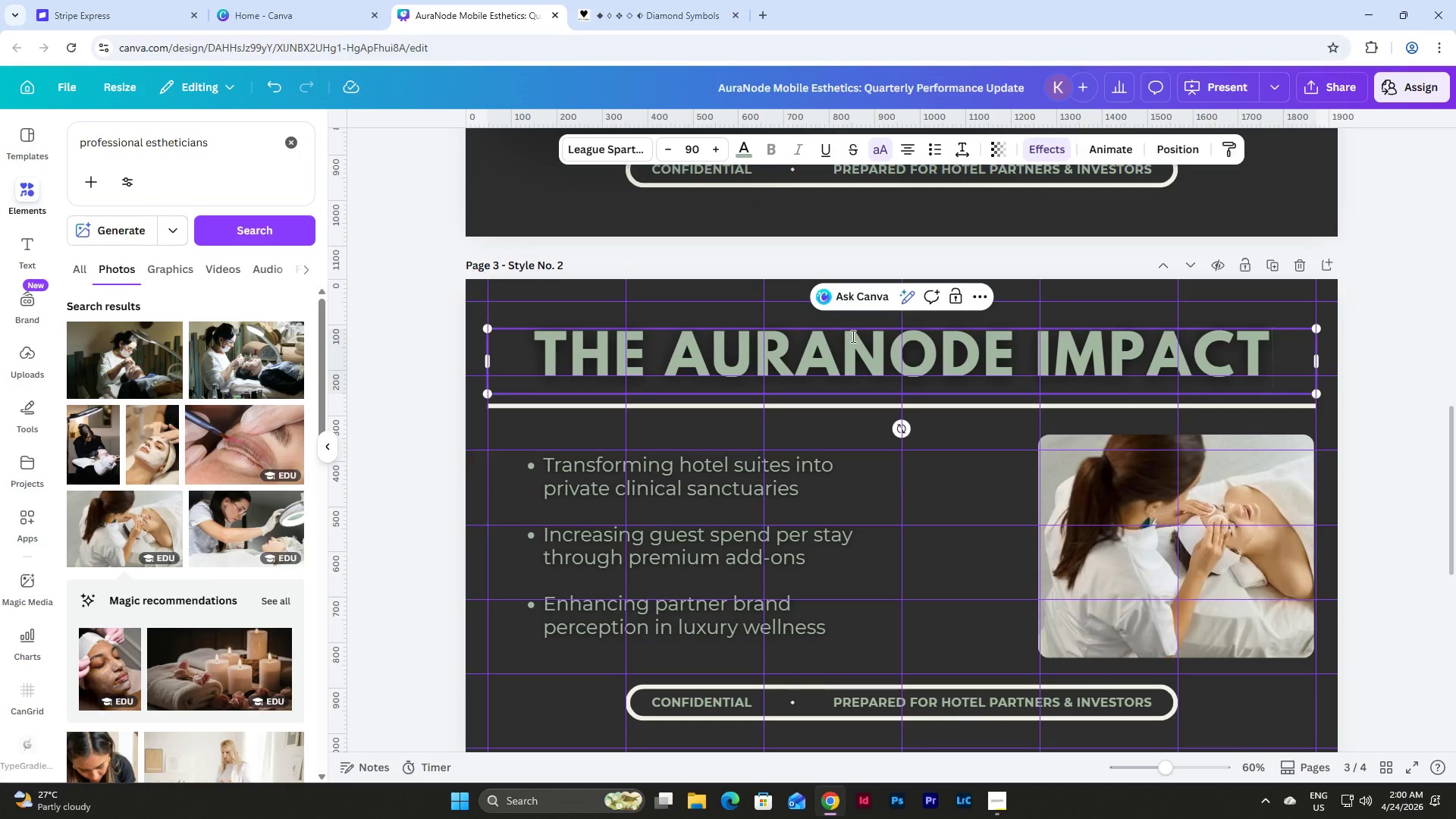 
wait(18.95)
 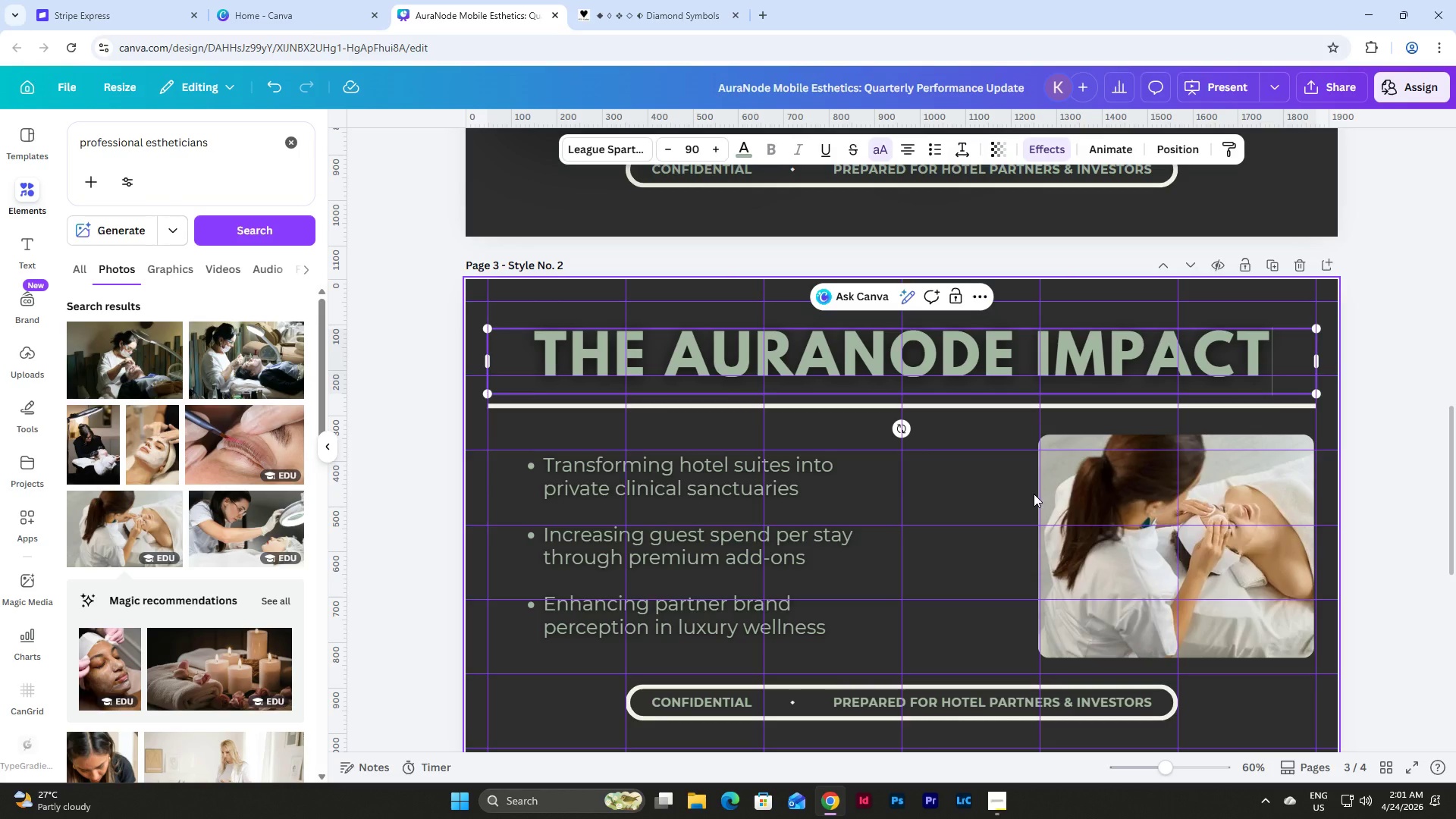 
left_click([1161, 518])
 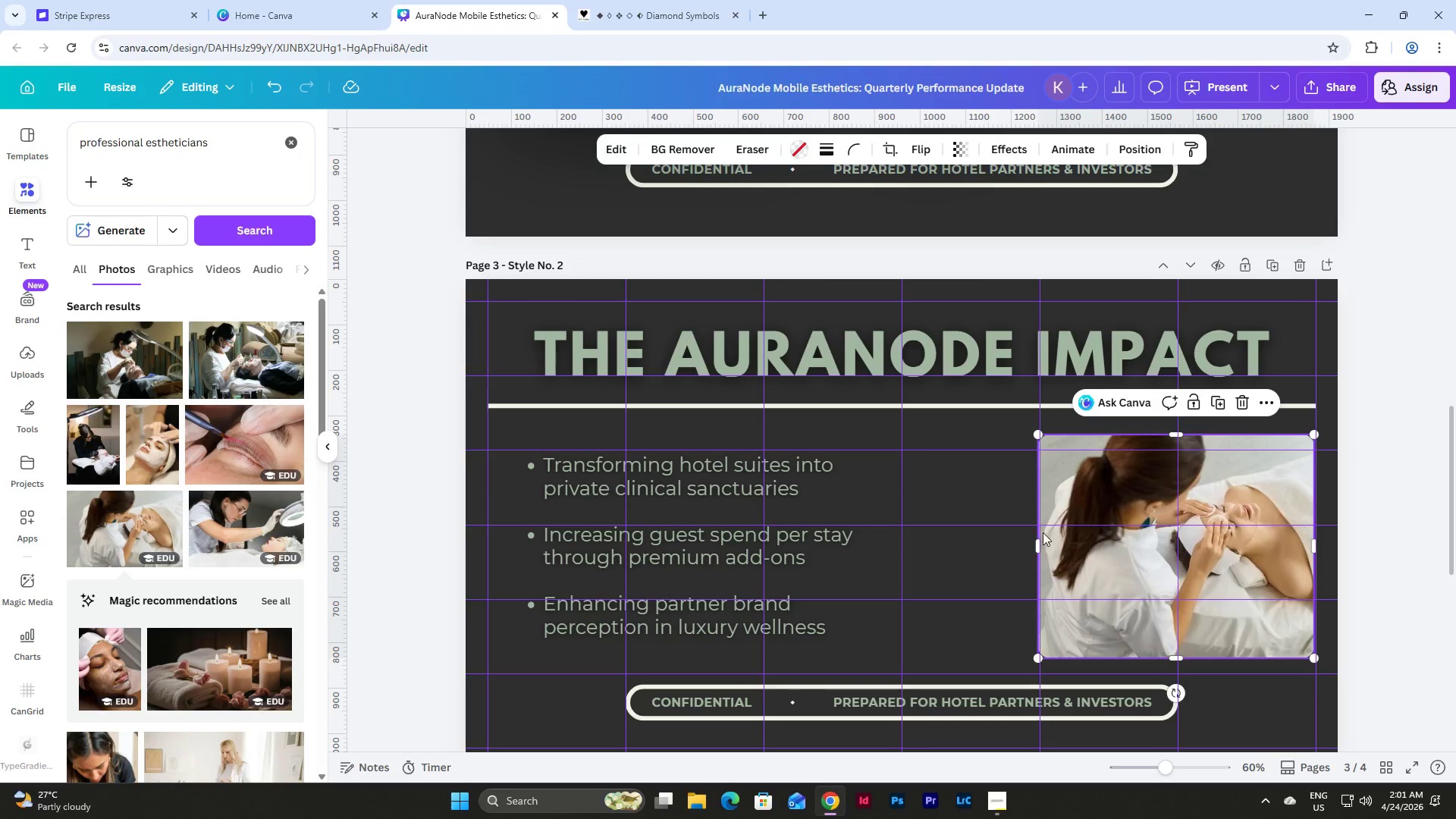 
scroll: coordinate [1042, 532], scroll_direction: up, amount: 4.0
 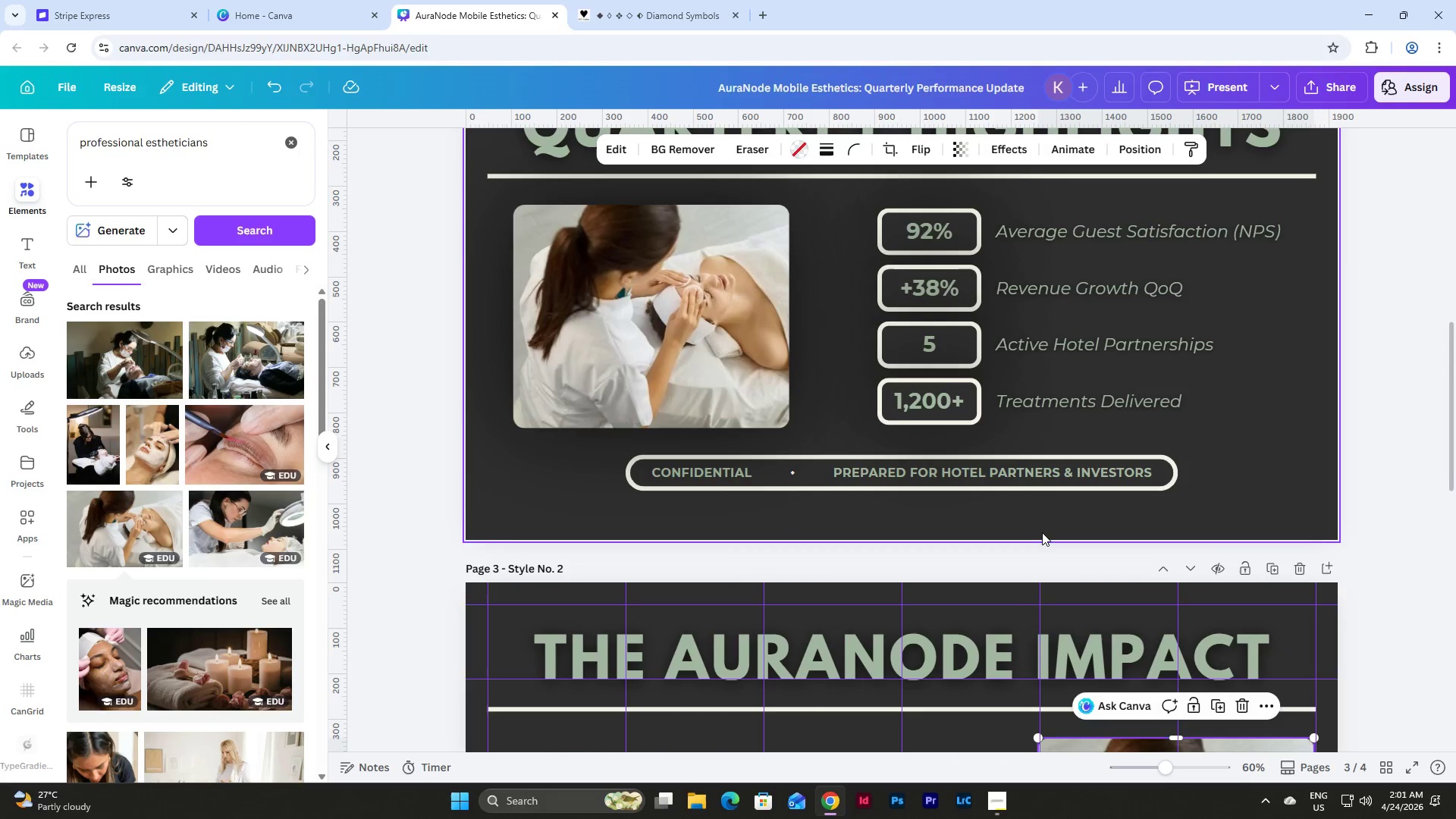 
scroll: coordinate [1055, 532], scroll_direction: down, amount: 5.0
 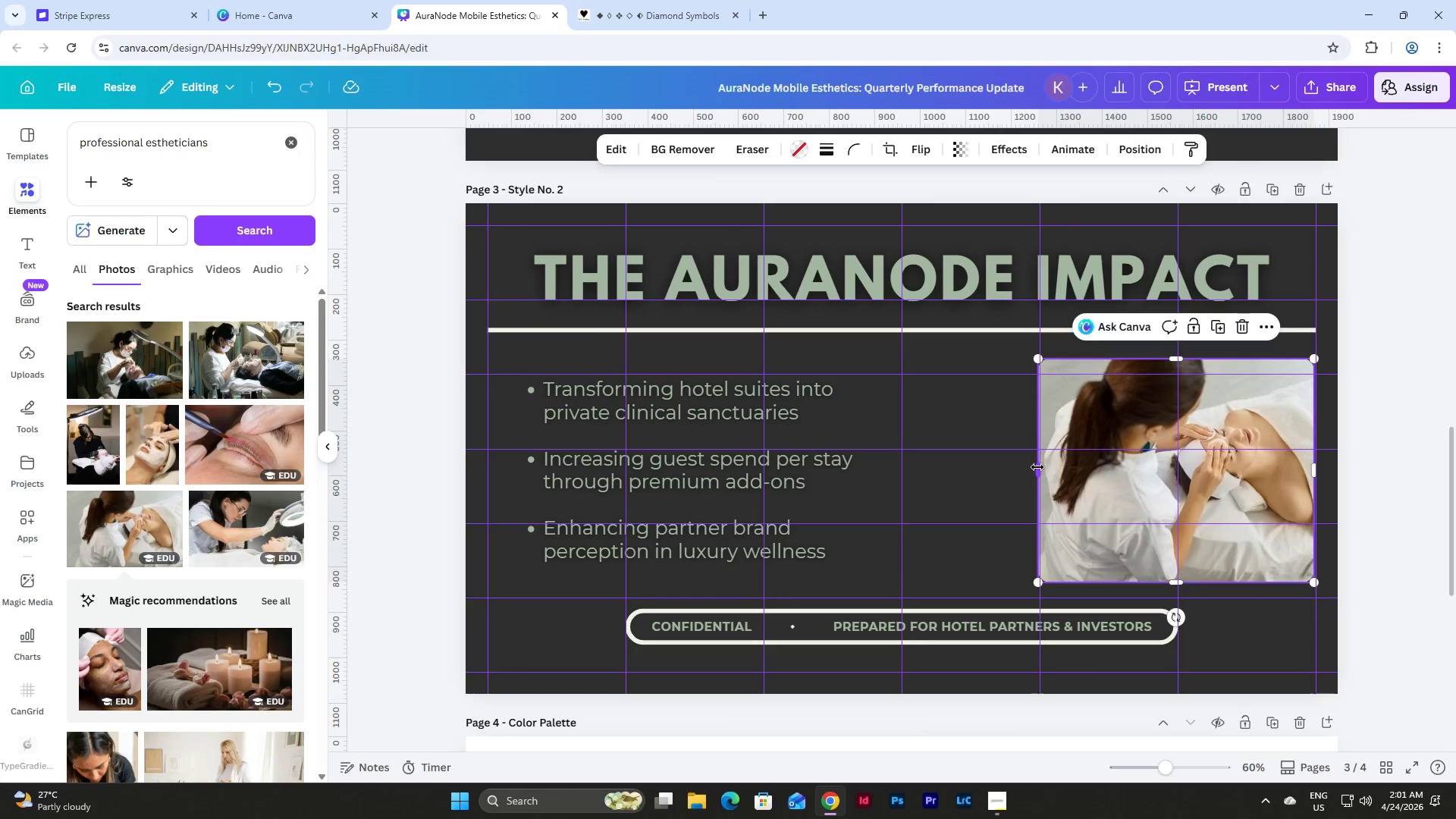 
left_click_drag(start_coordinate=[1037, 467], to_coordinate=[902, 482])
 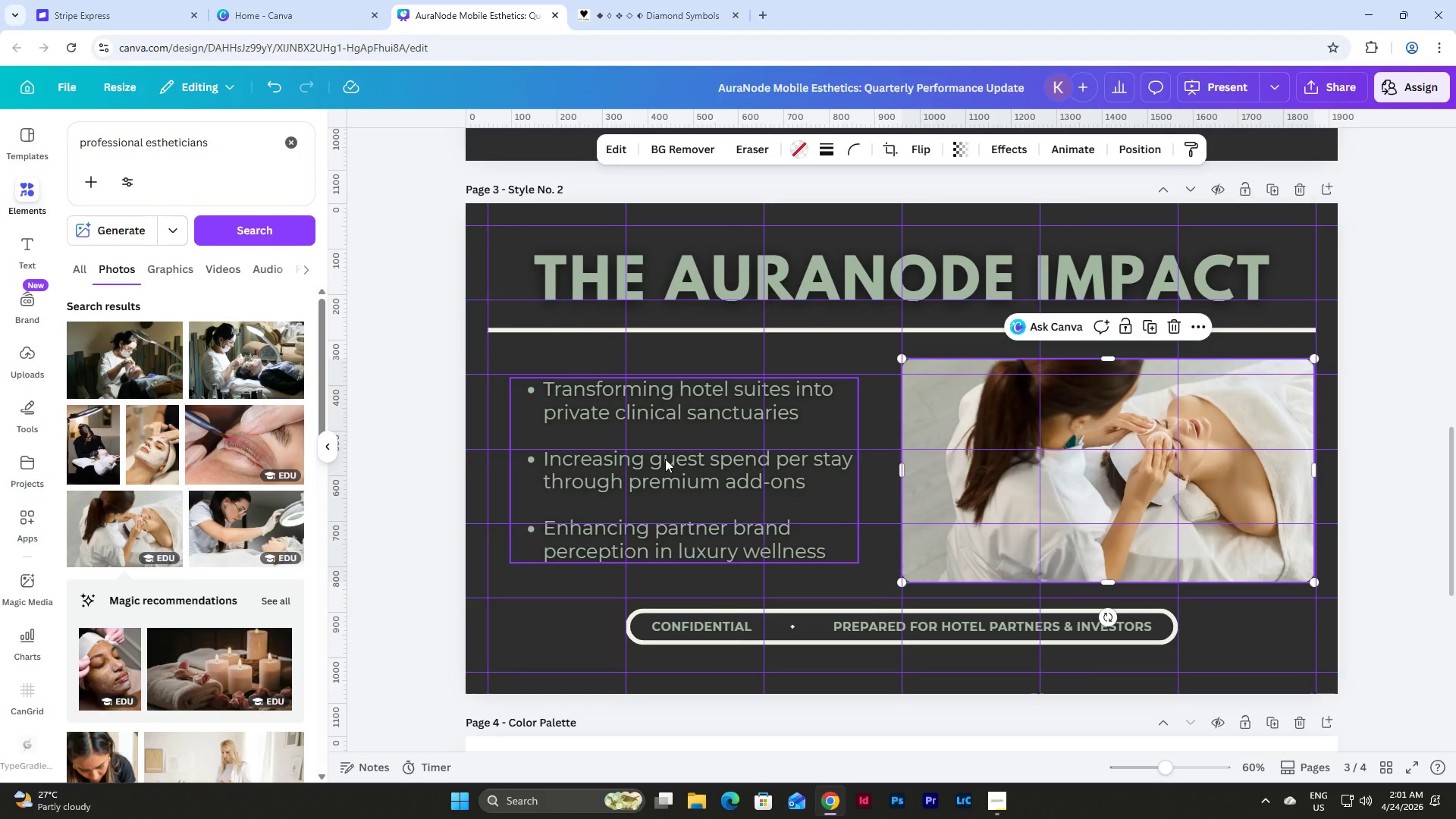 
wait(17.5)
 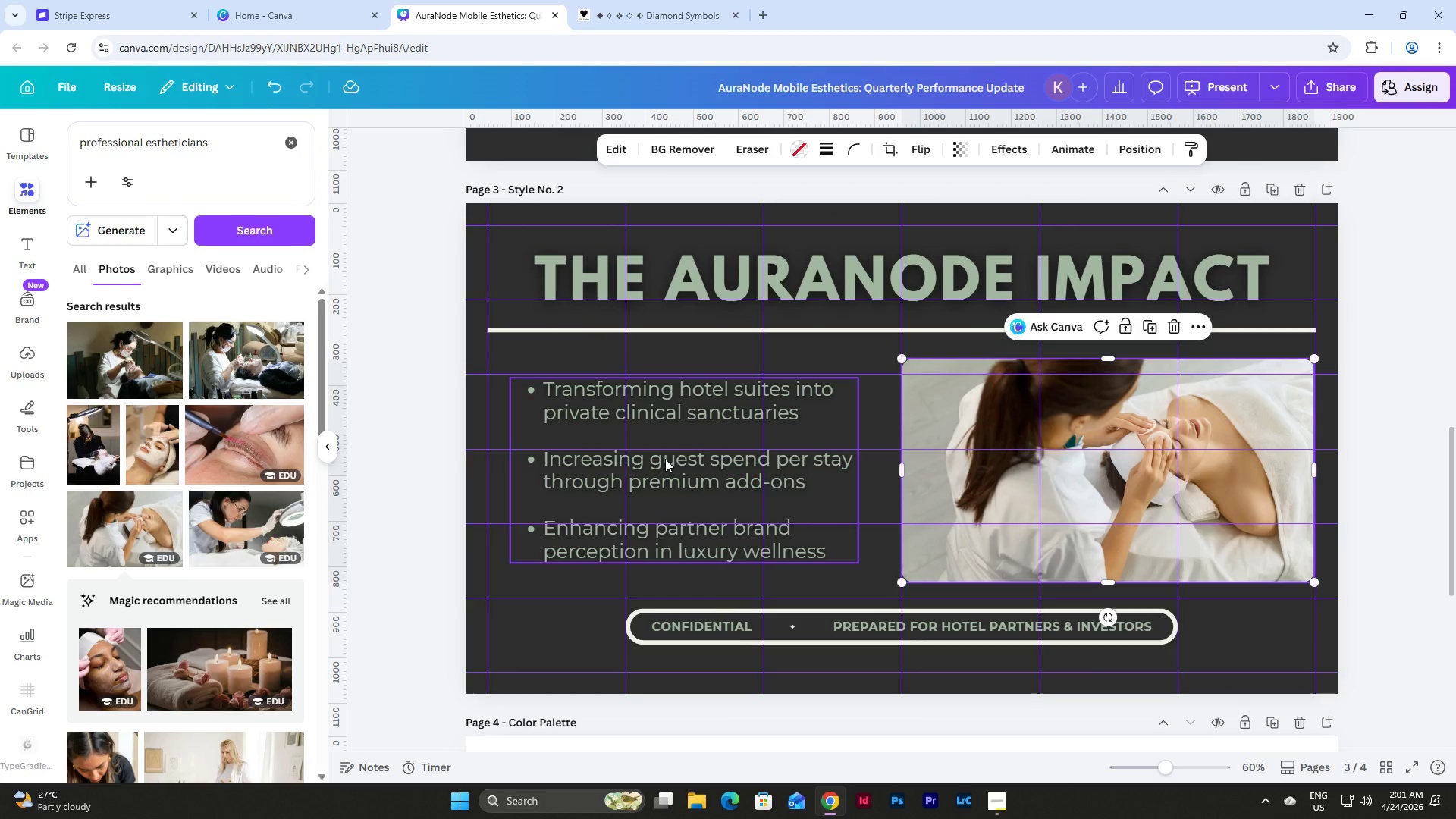 
left_click([685, 442])
 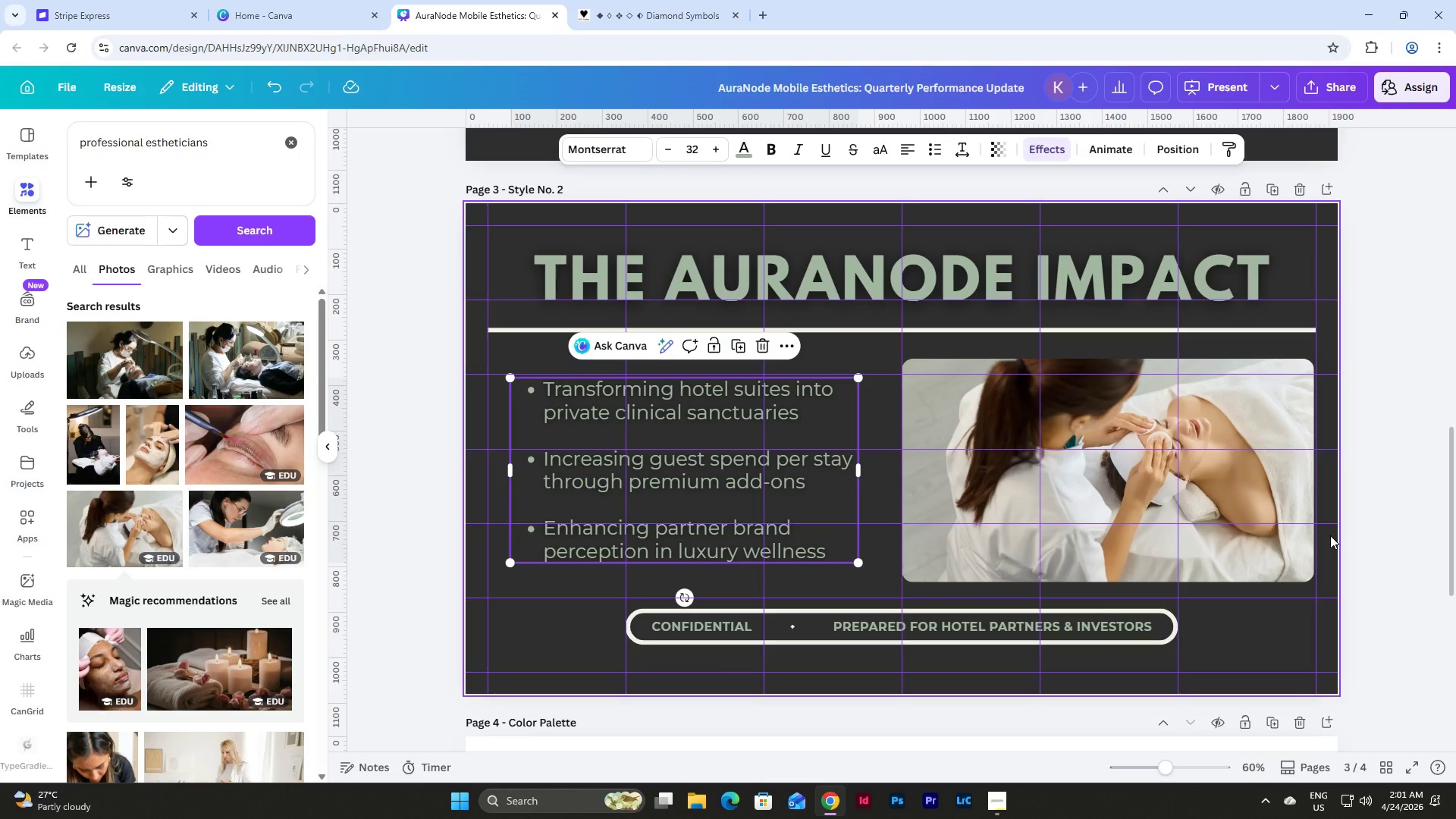 
left_click([1330, 535])
 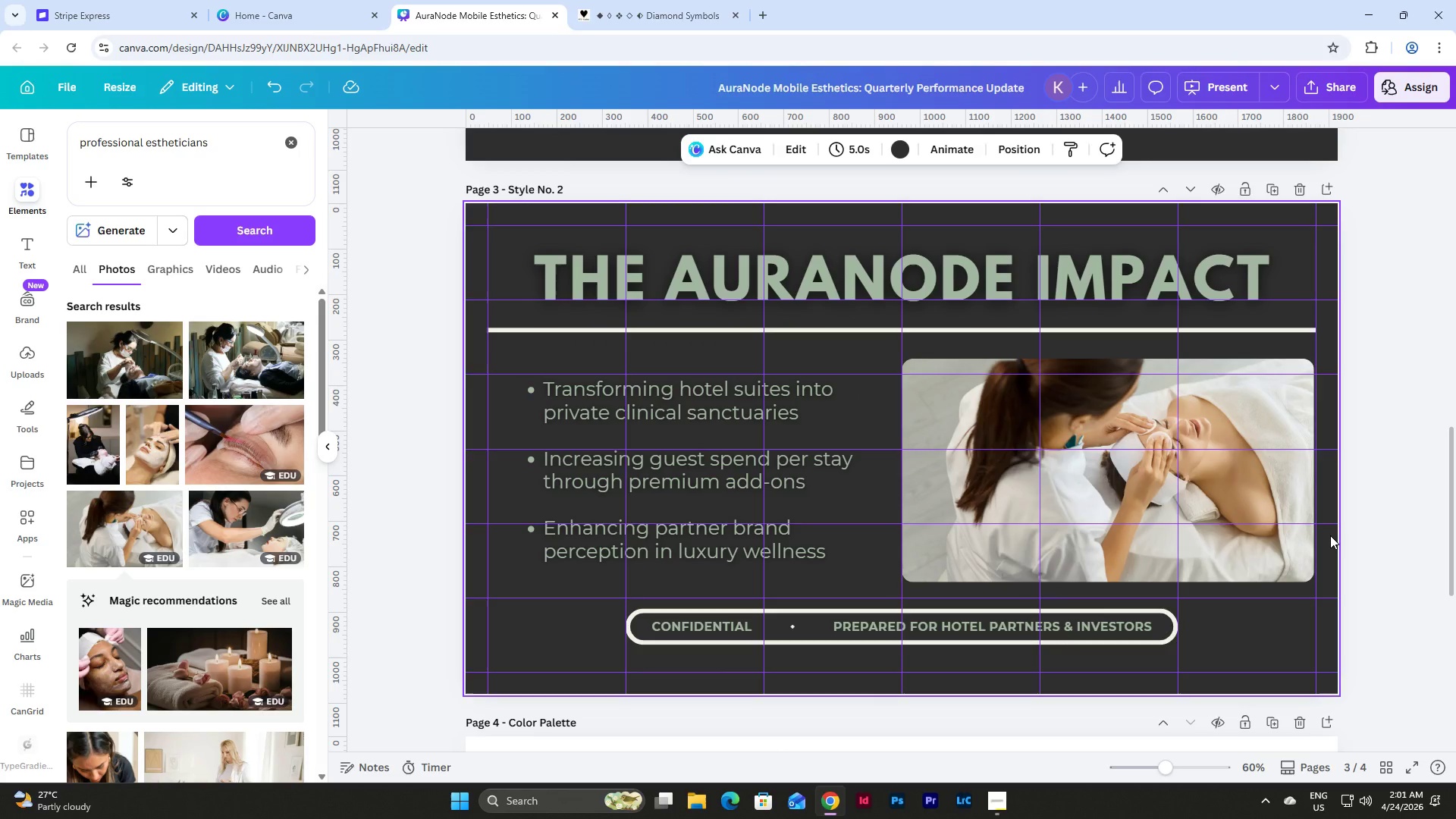 
scroll: coordinate [1330, 535], scroll_direction: up, amount: 6.0
 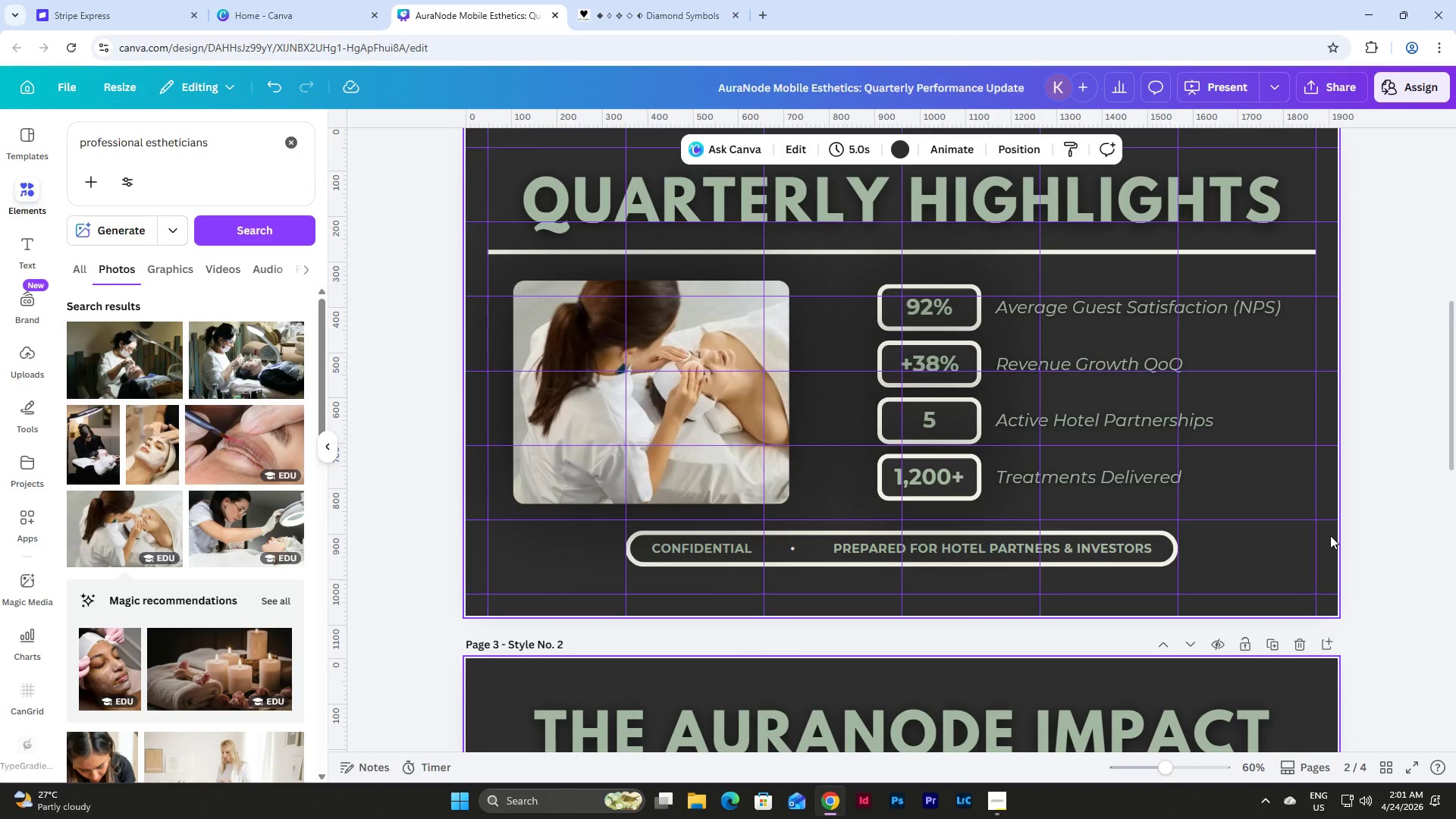 
scroll: coordinate [1330, 535], scroll_direction: down, amount: 4.0
 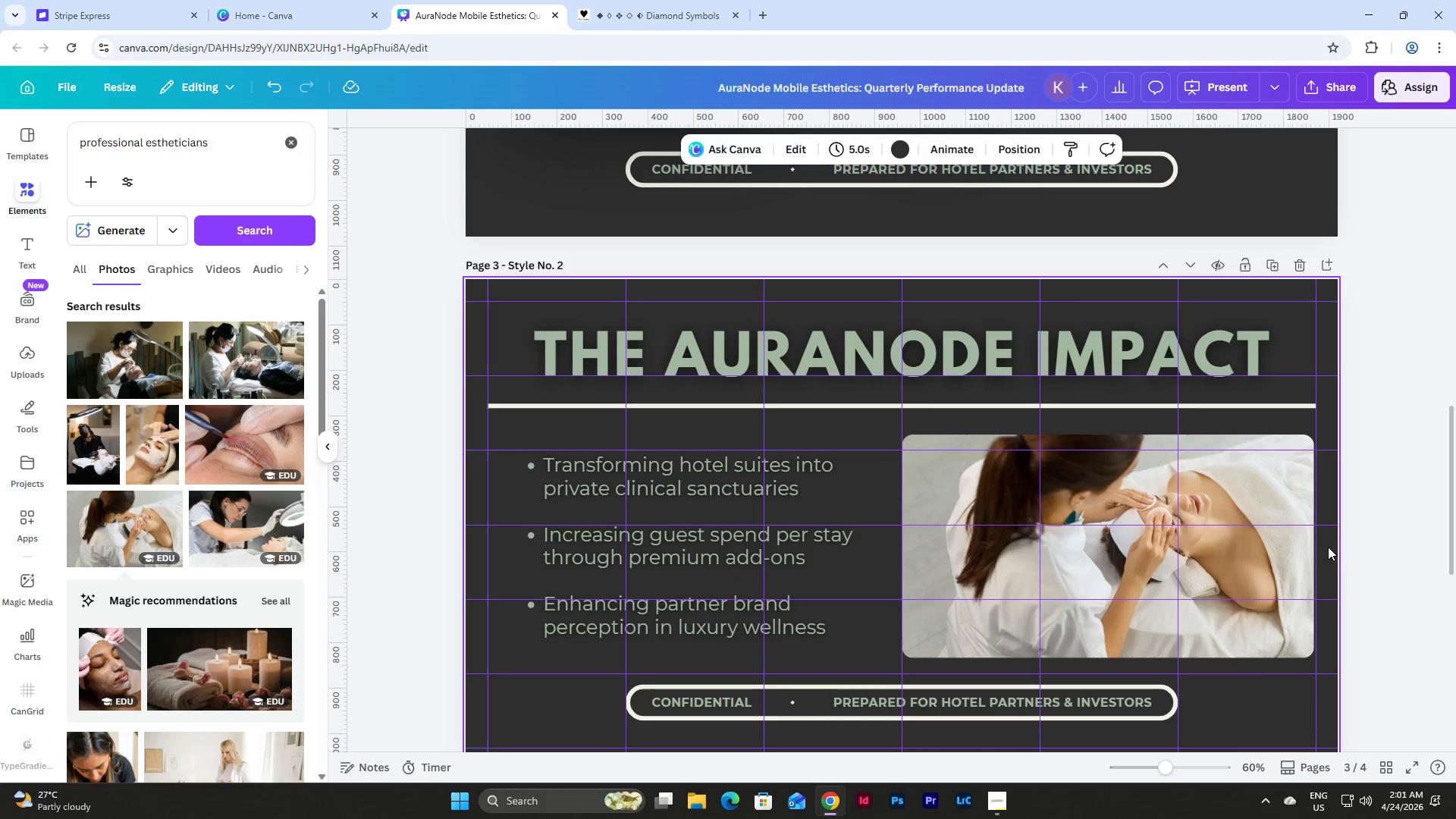 
left_click_drag(start_coordinate=[1329, 567], to_coordinate=[793, 488])
 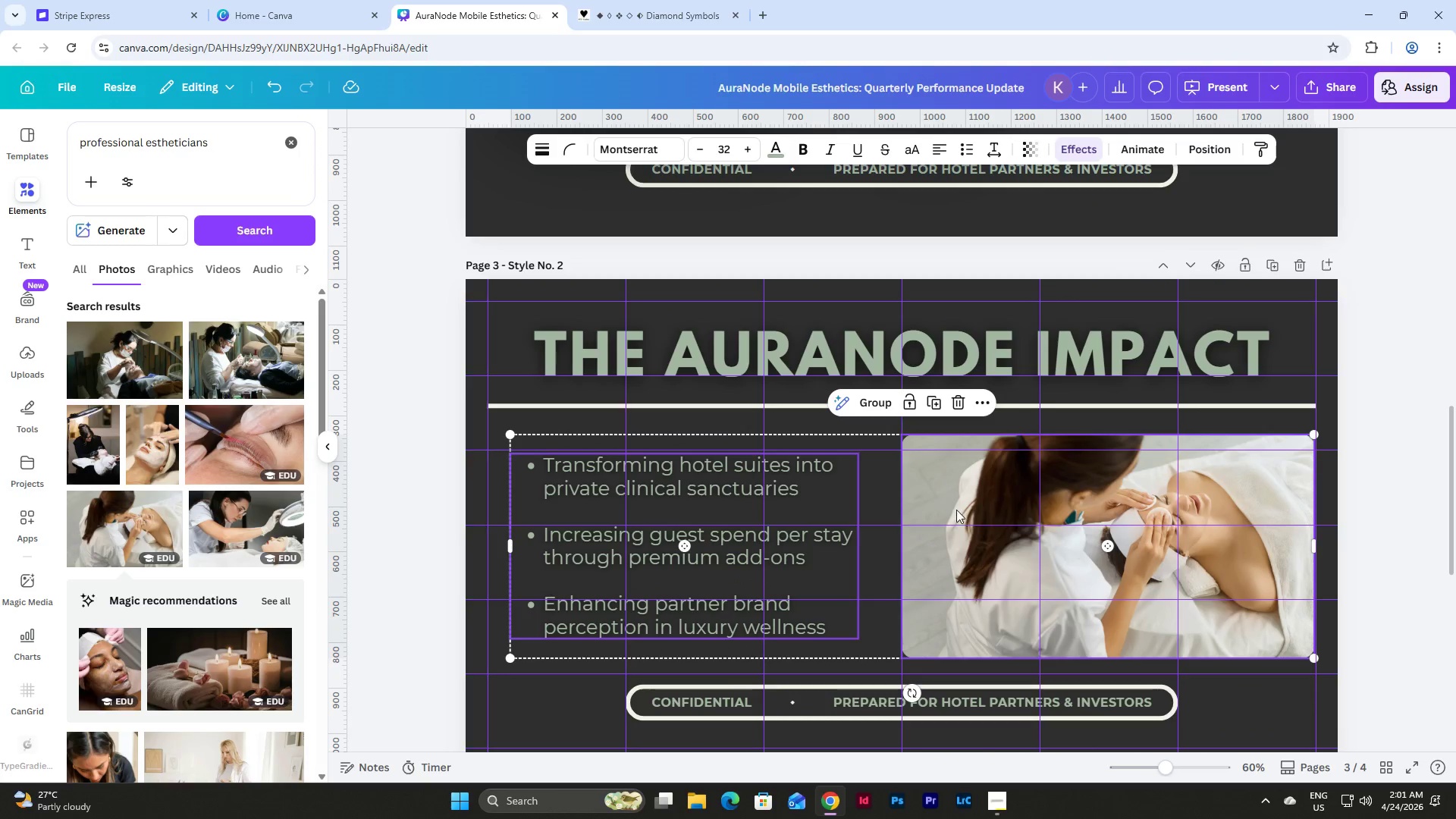 
left_click_drag(start_coordinate=[956, 507], to_coordinate=[946, 507])
 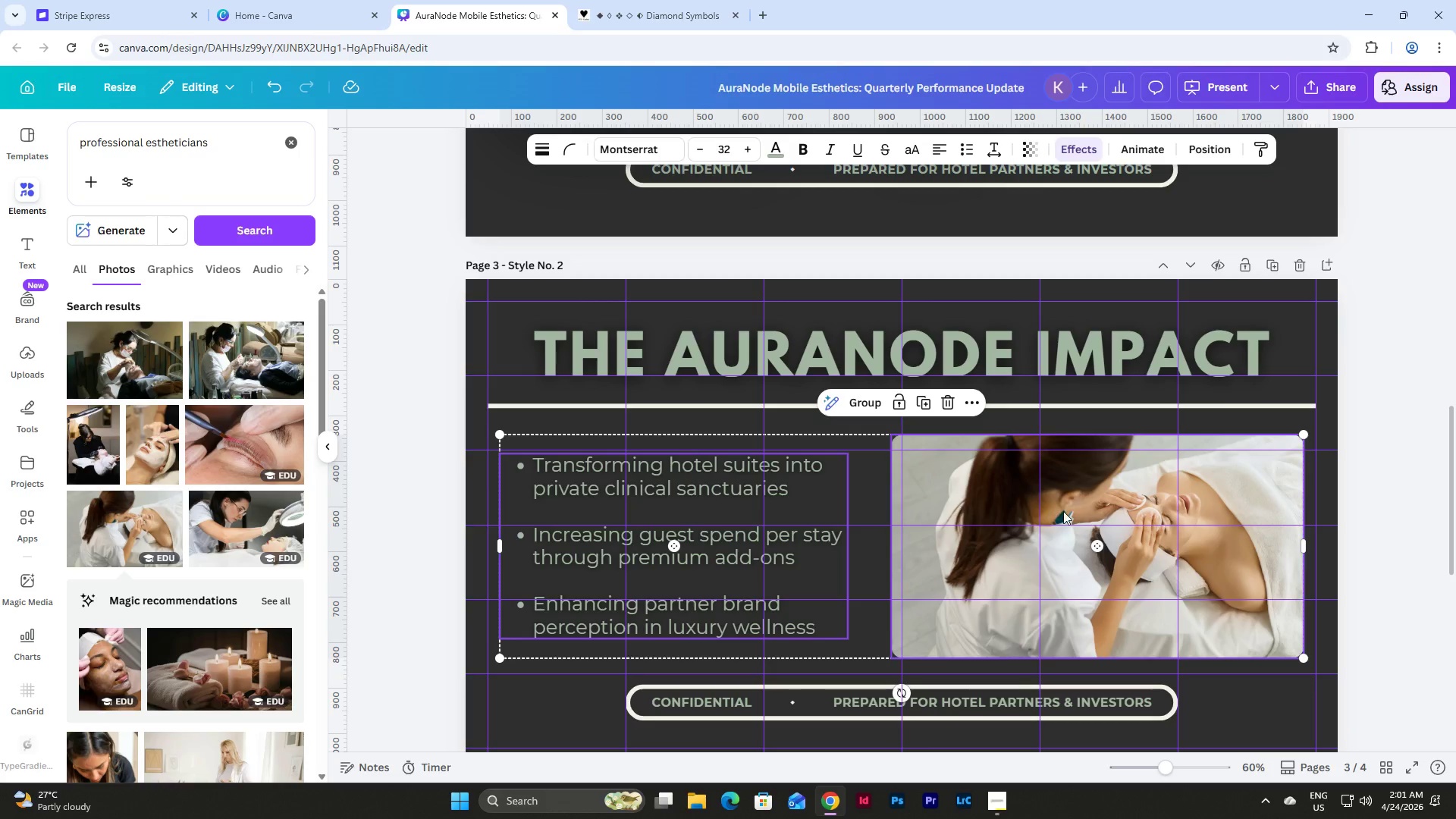 
scroll: coordinate [1063, 511], scroll_direction: down, amount: 2.0
 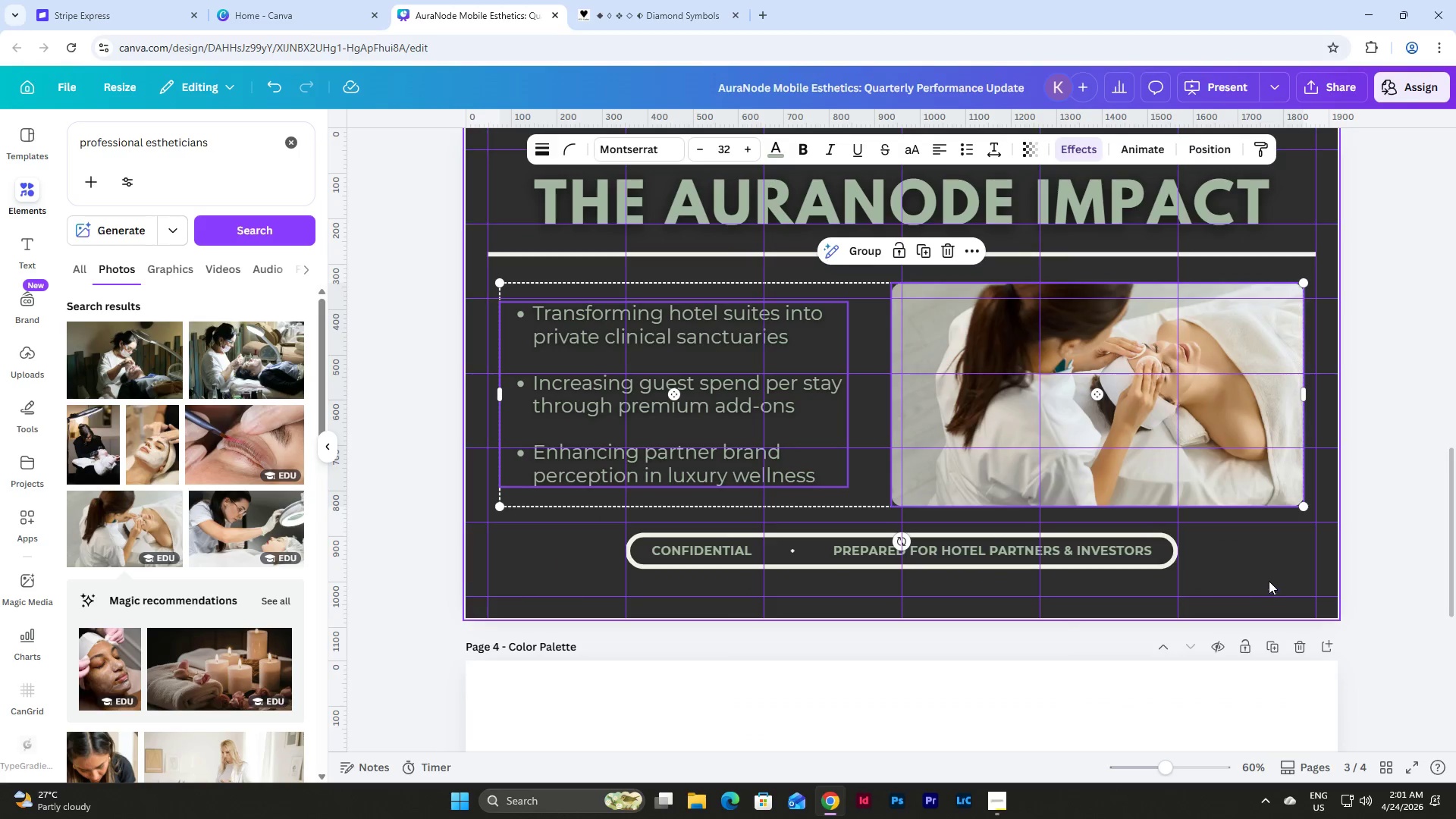 
left_click([1267, 572])
 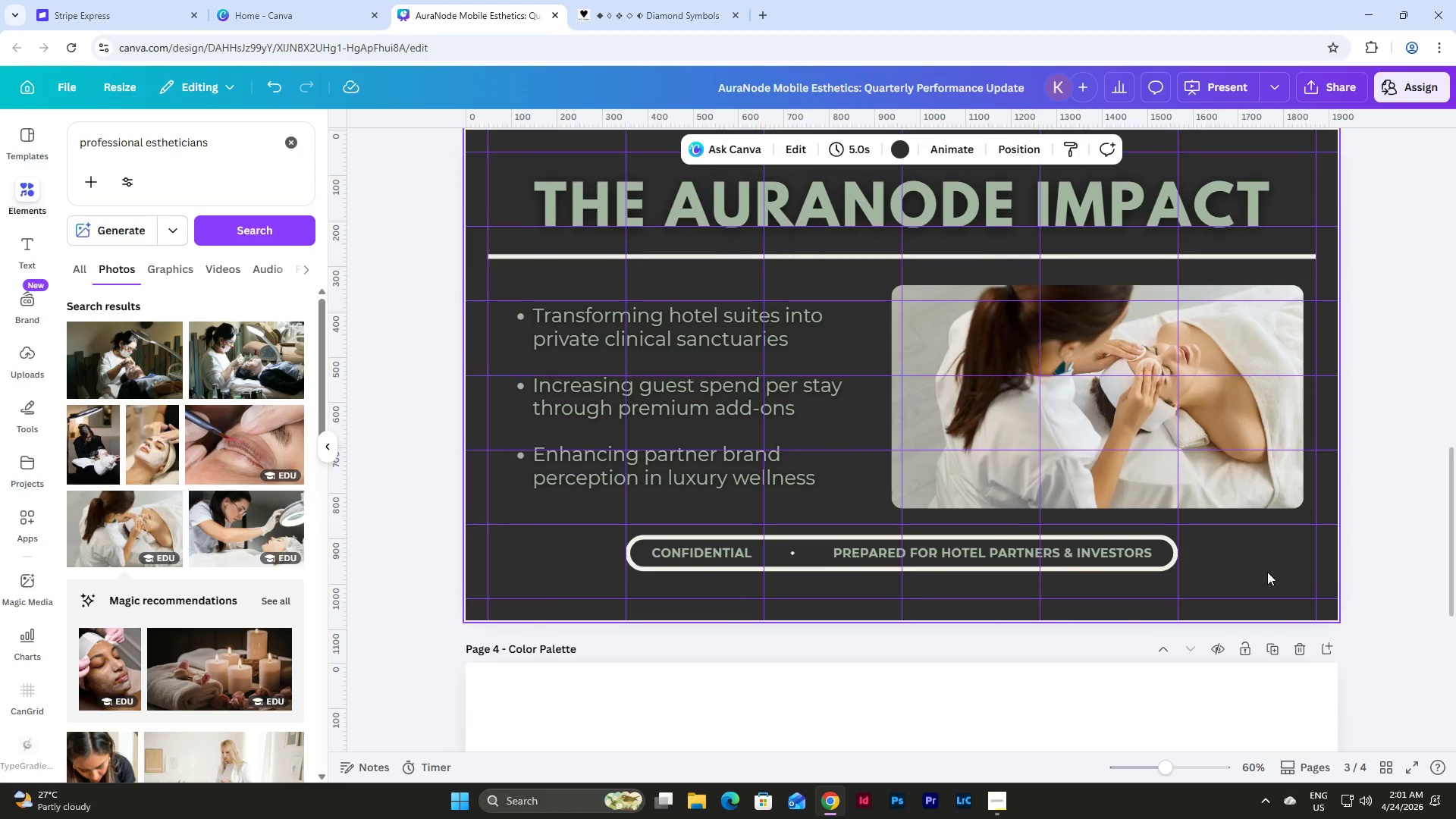 
scroll: coordinate [1267, 572], scroll_direction: up, amount: 6.0
 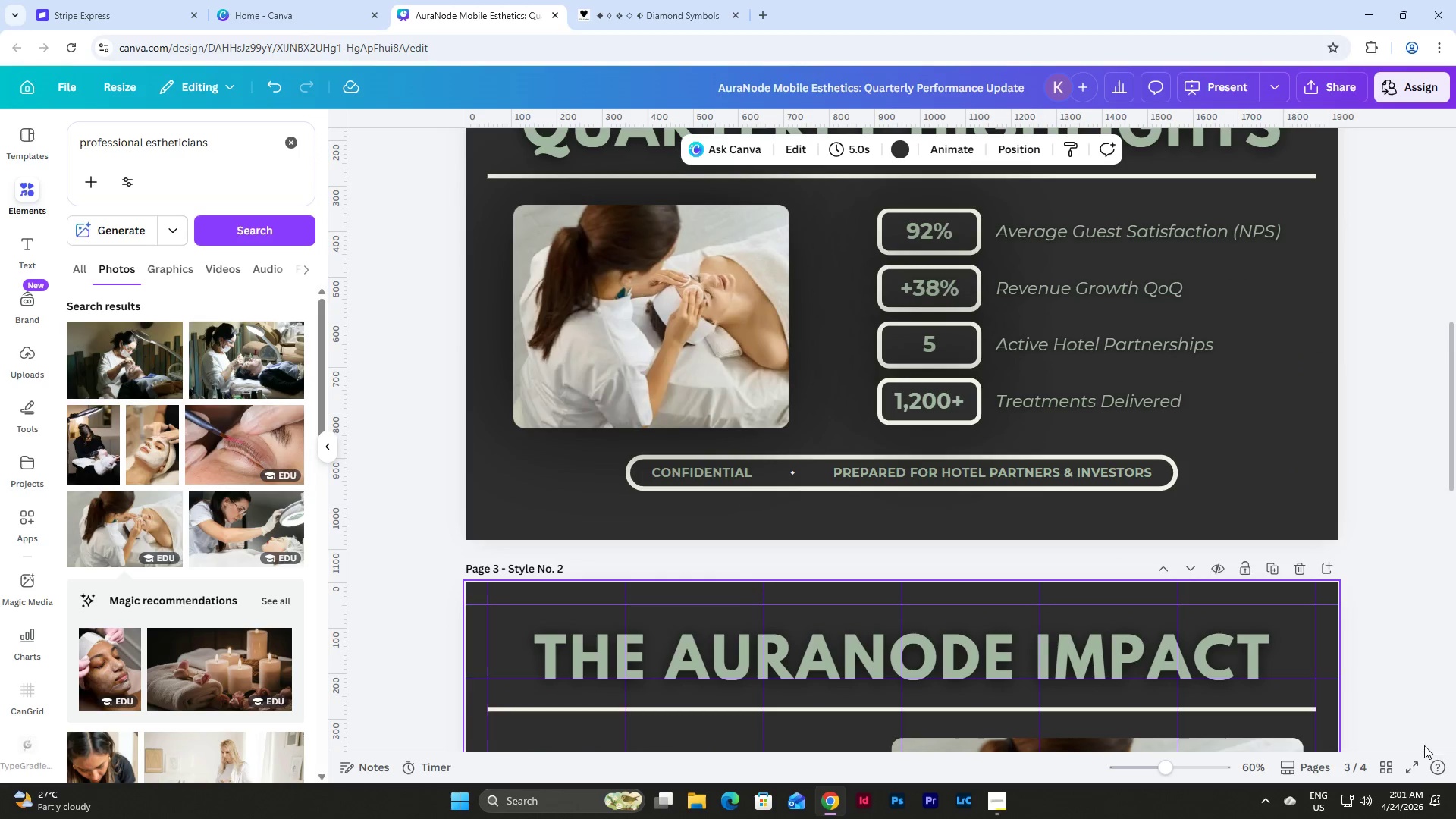 
left_click([1414, 764])
 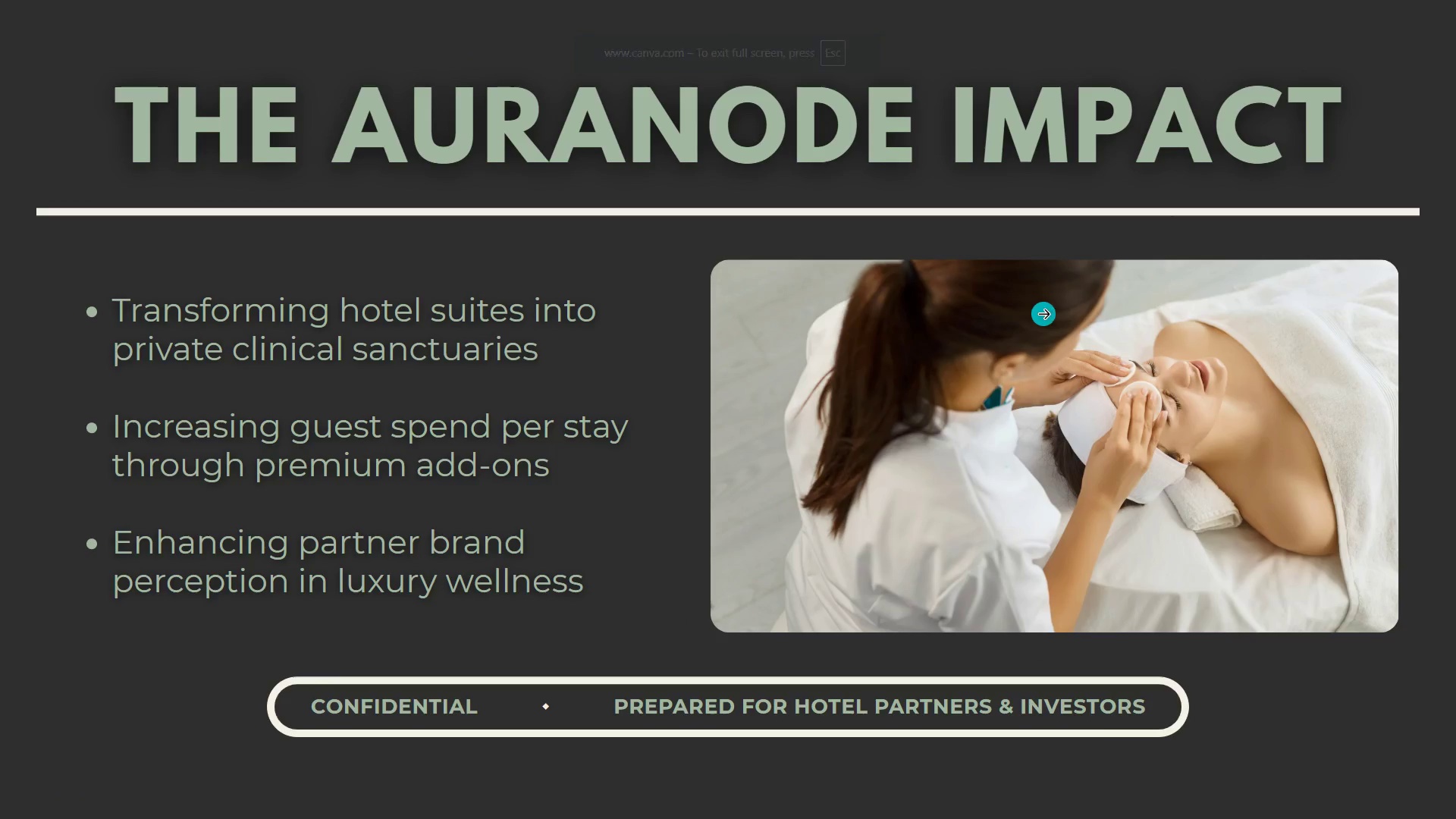 
wait(5.97)
 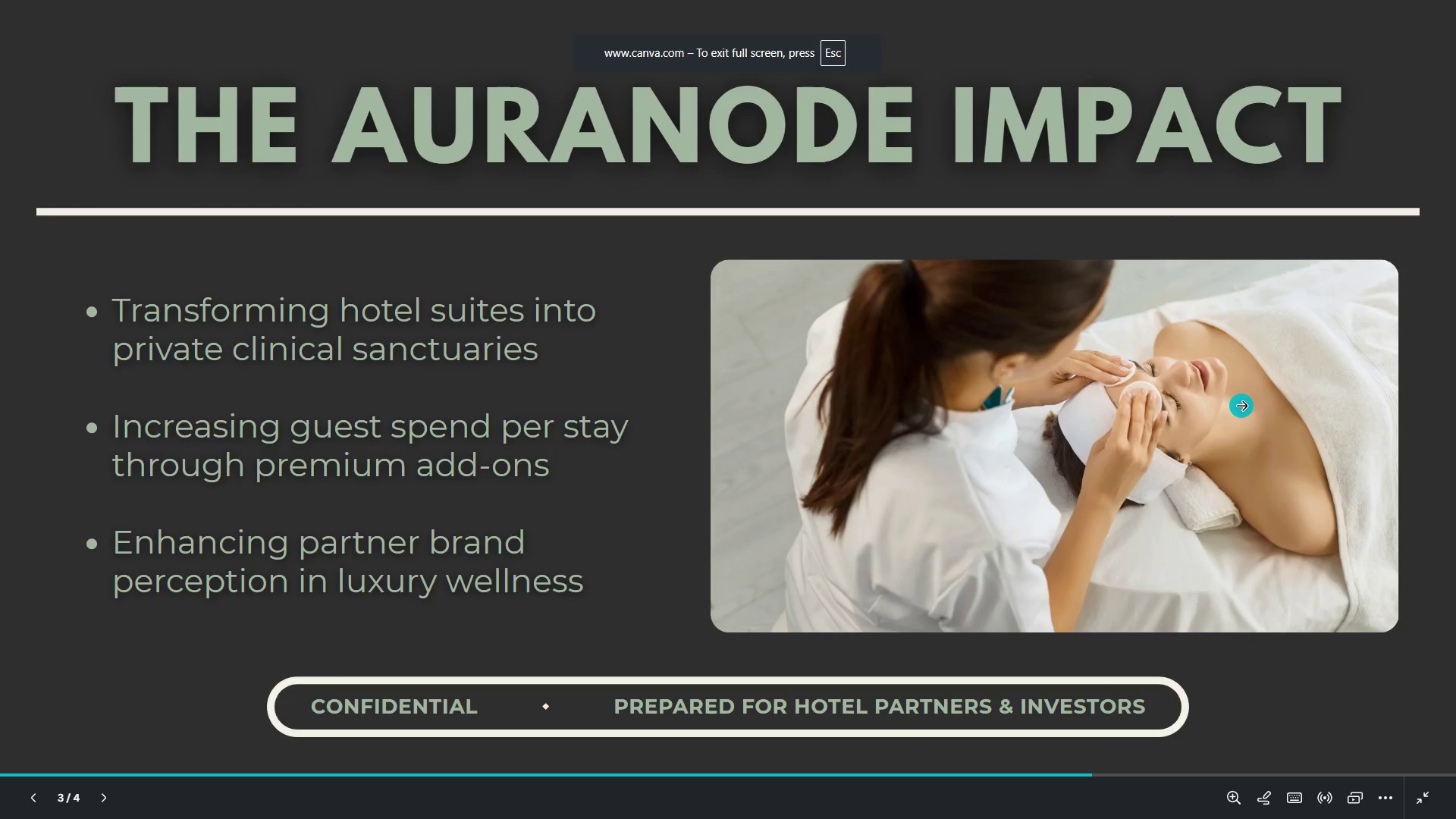 
key(ArrowLeft)
 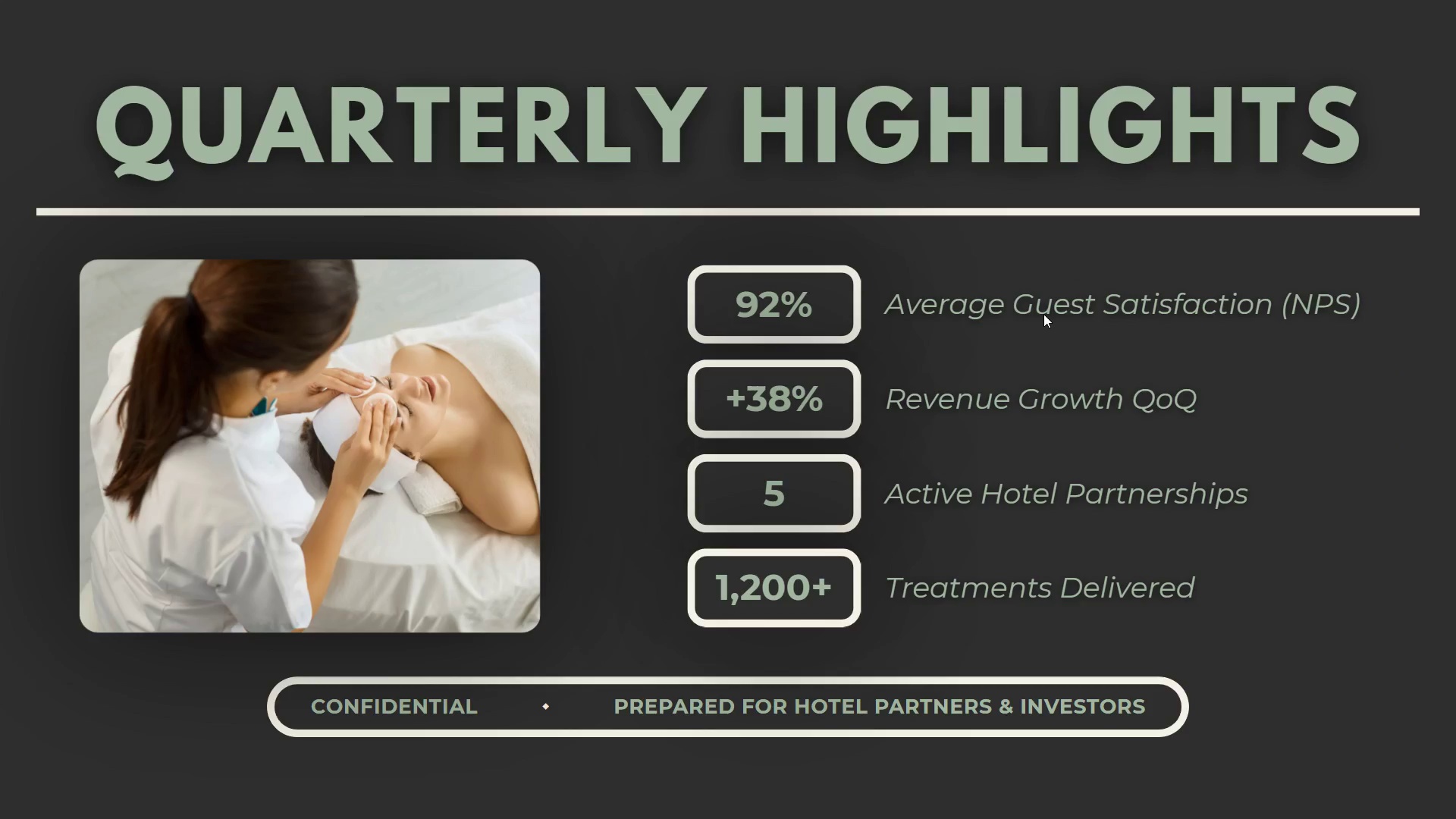 
key(ArrowLeft)
 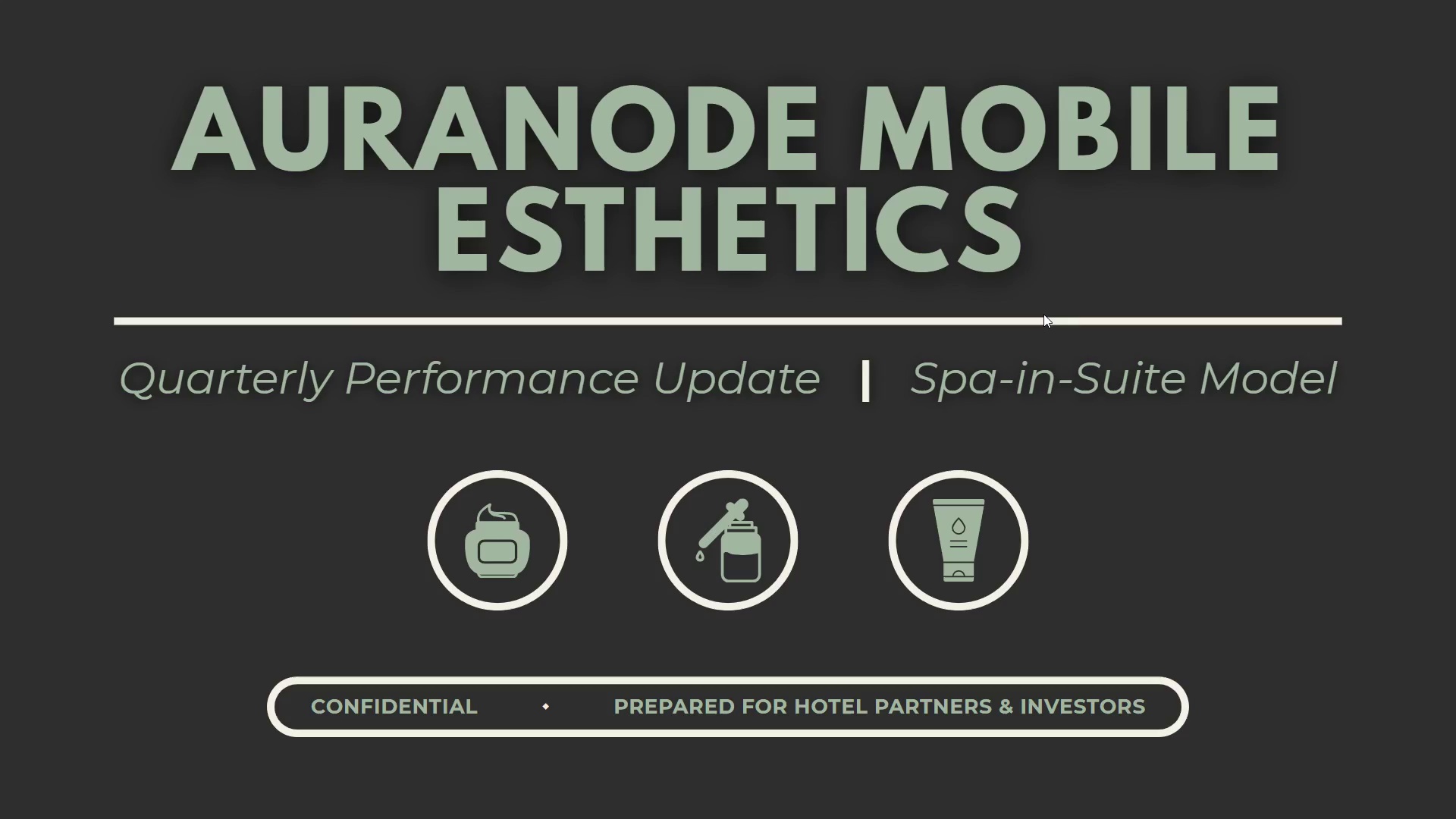 
wait(8.14)
 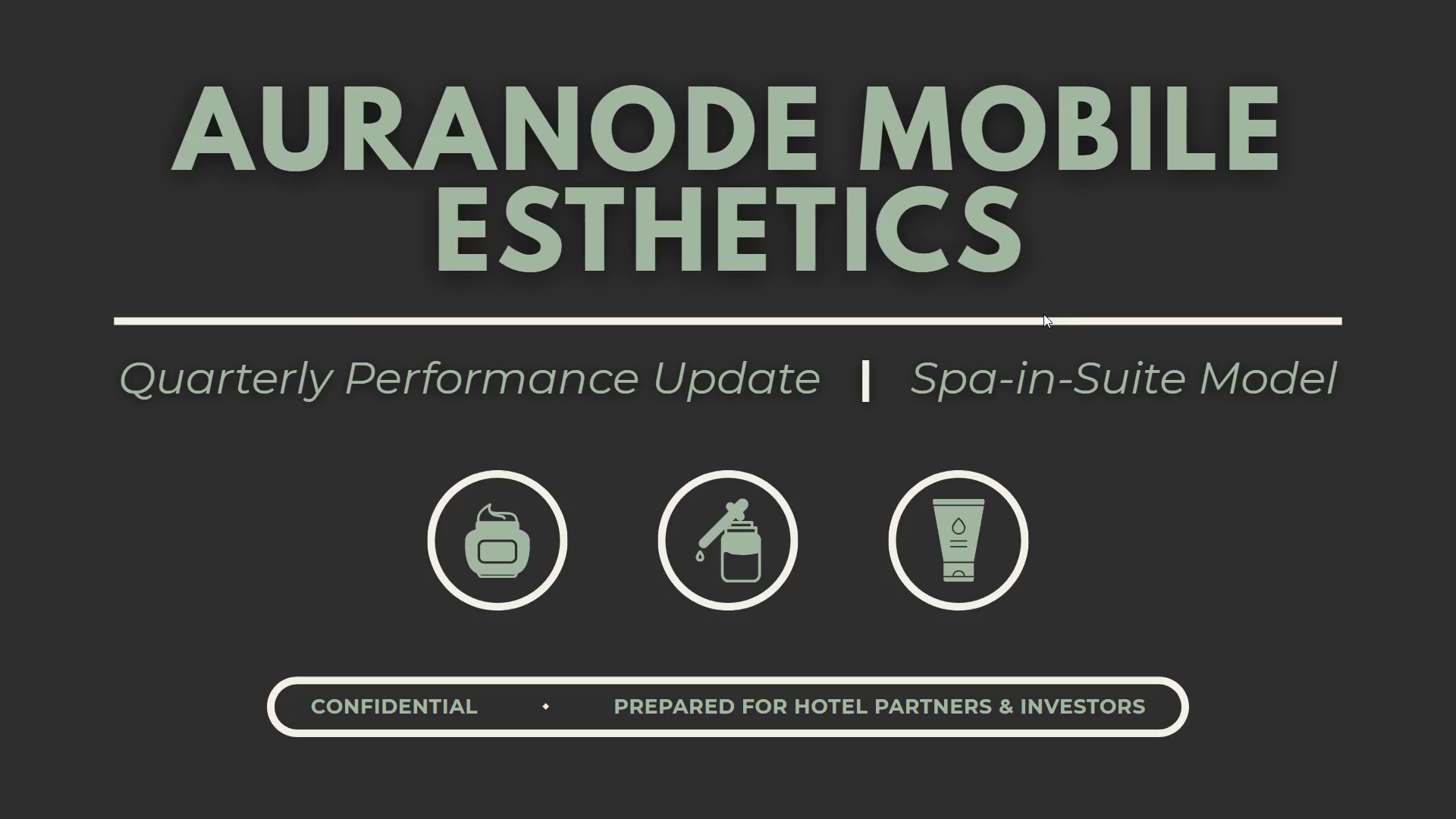 
key(ArrowRight)
 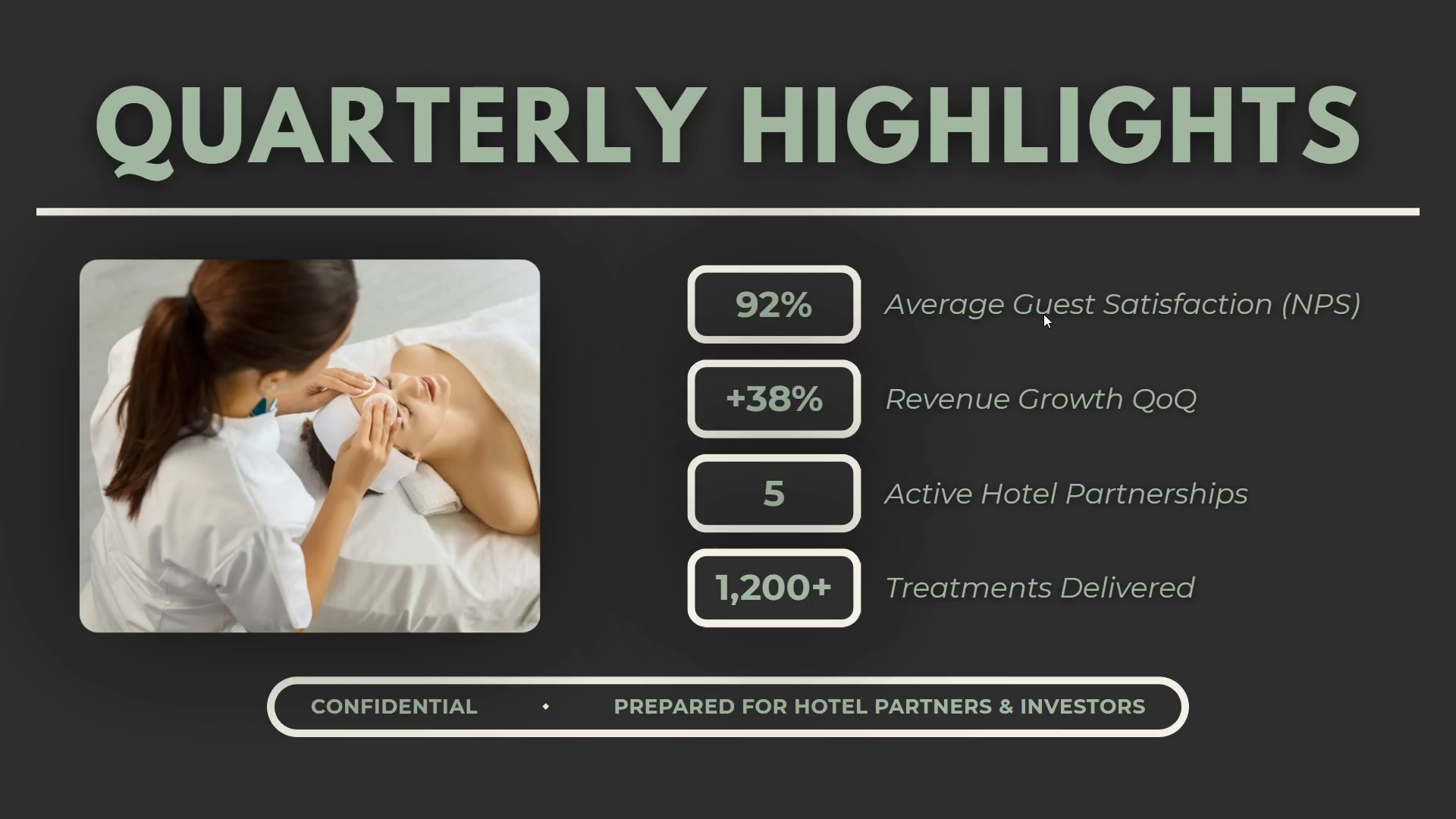 
key(ArrowRight)
 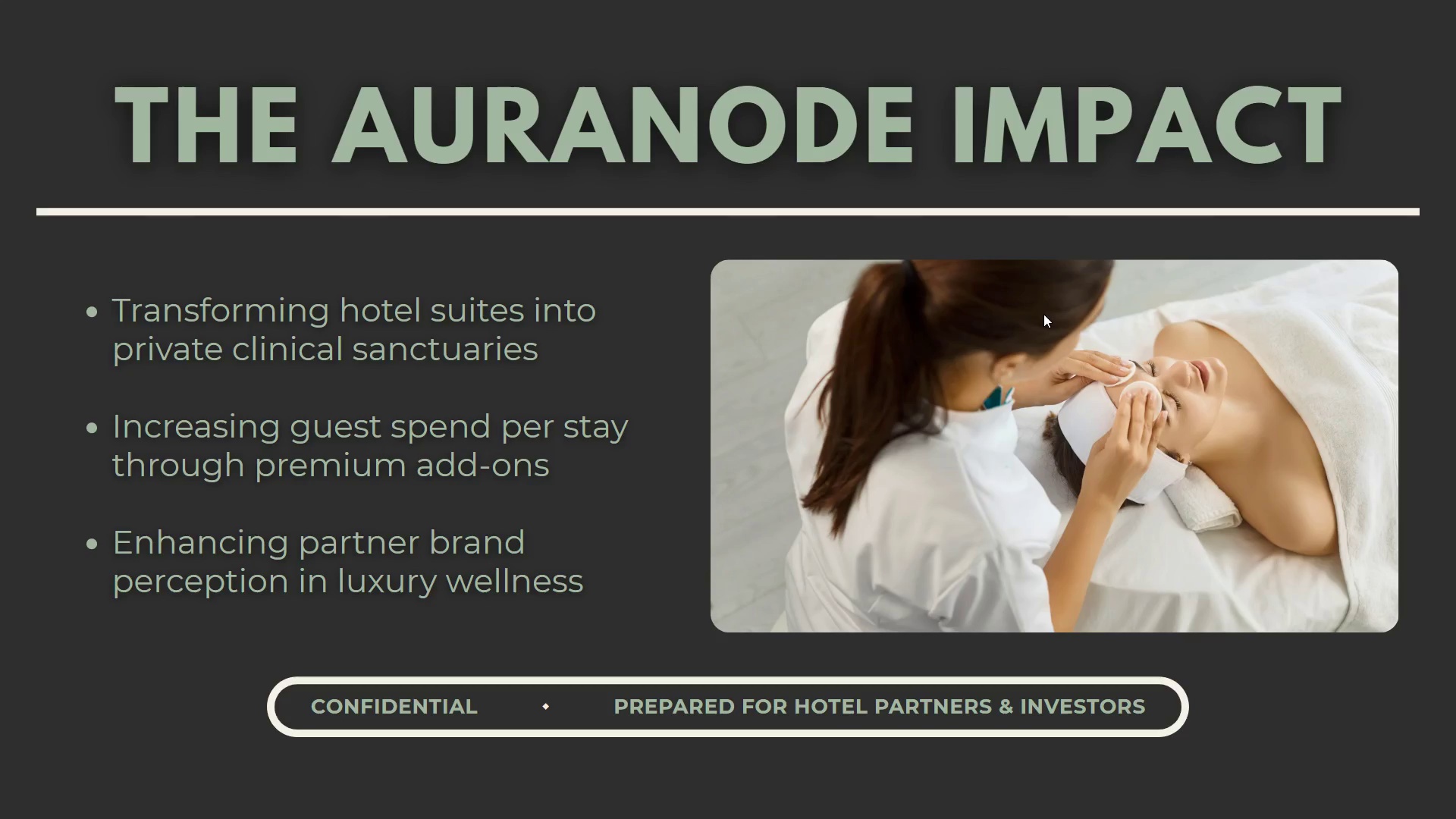 
key(ArrowLeft)
 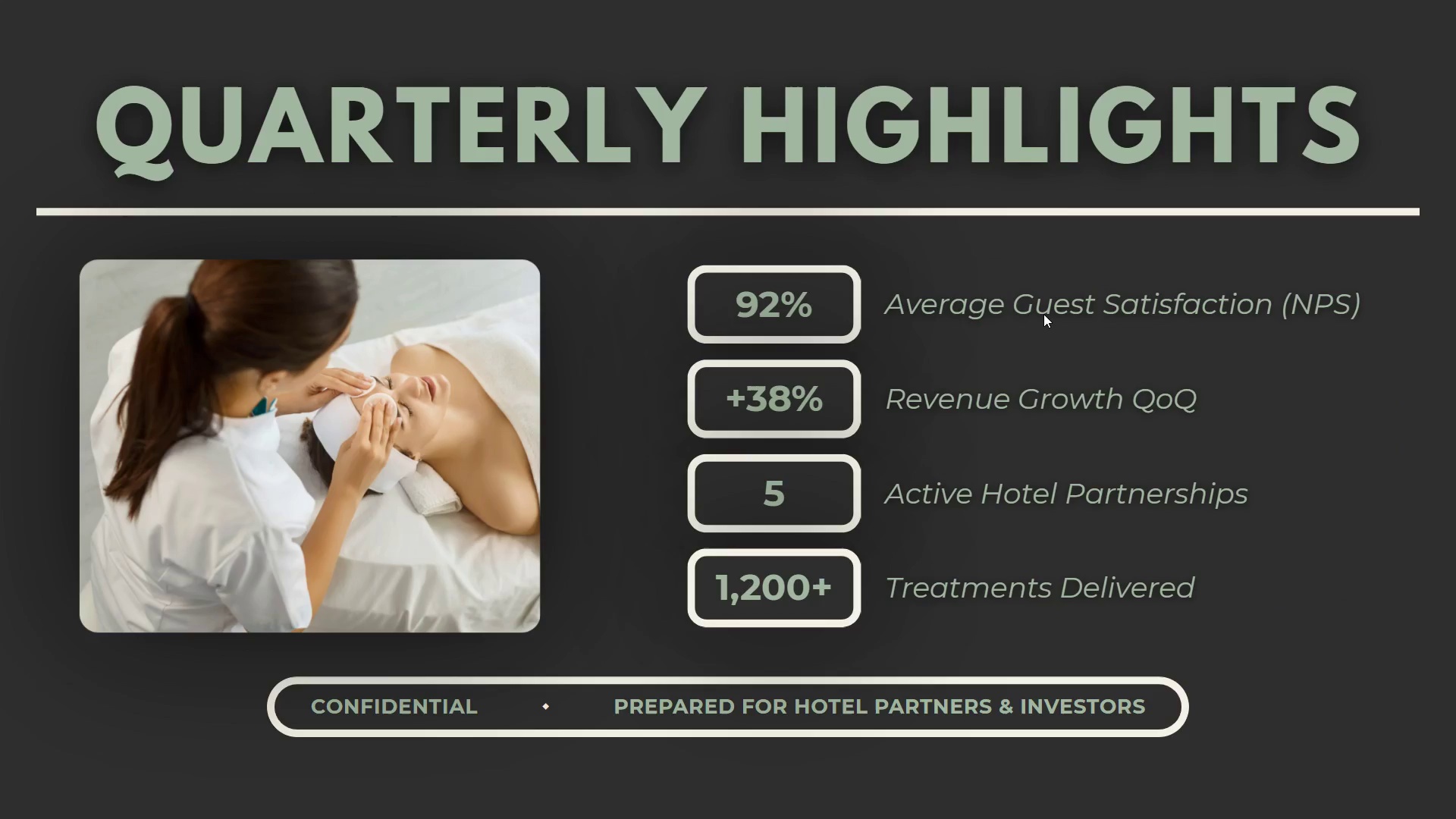 
key(Escape)
 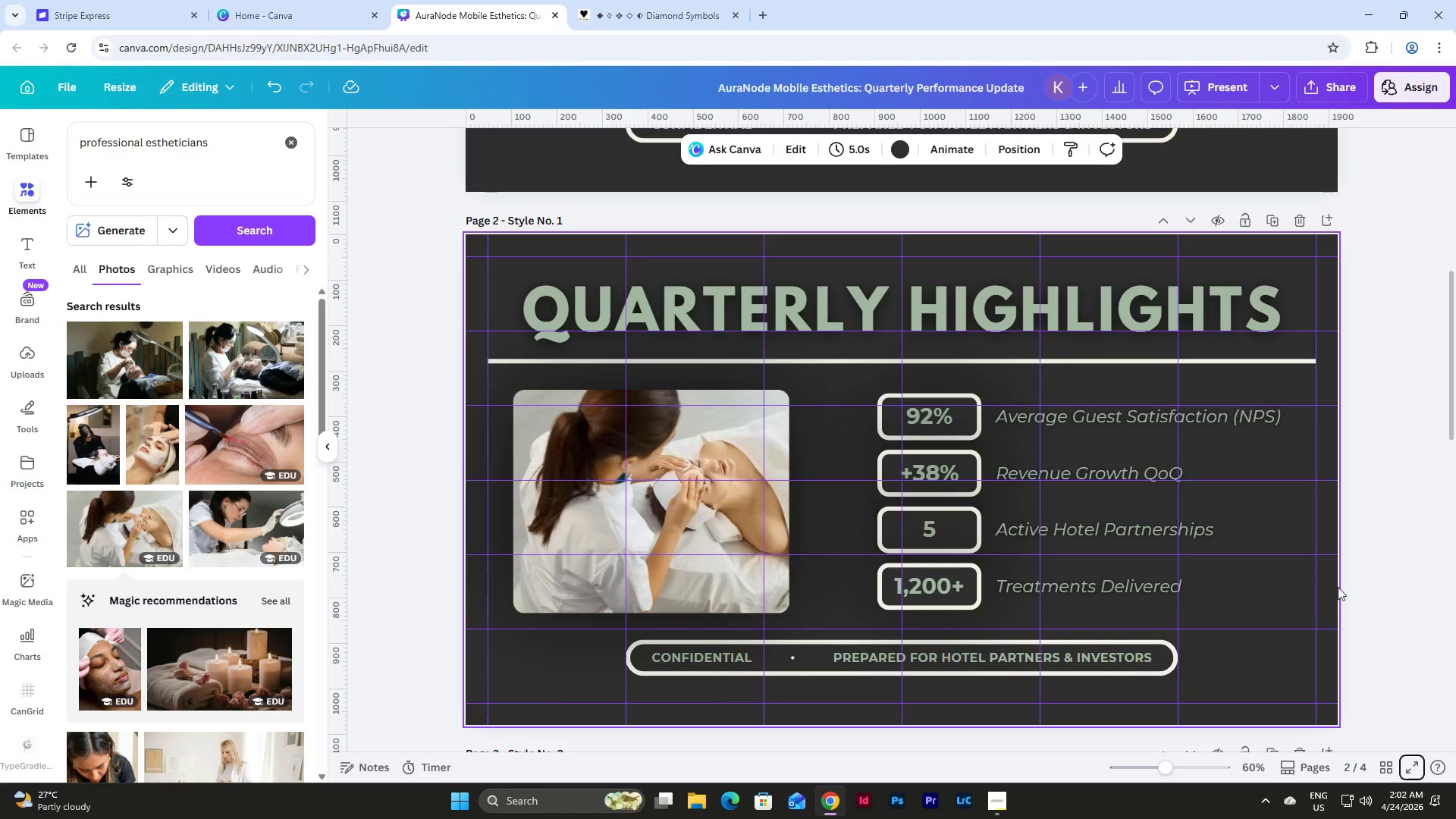 
scroll: coordinate [1326, 554], scroll_direction: up, amount: 6.0
 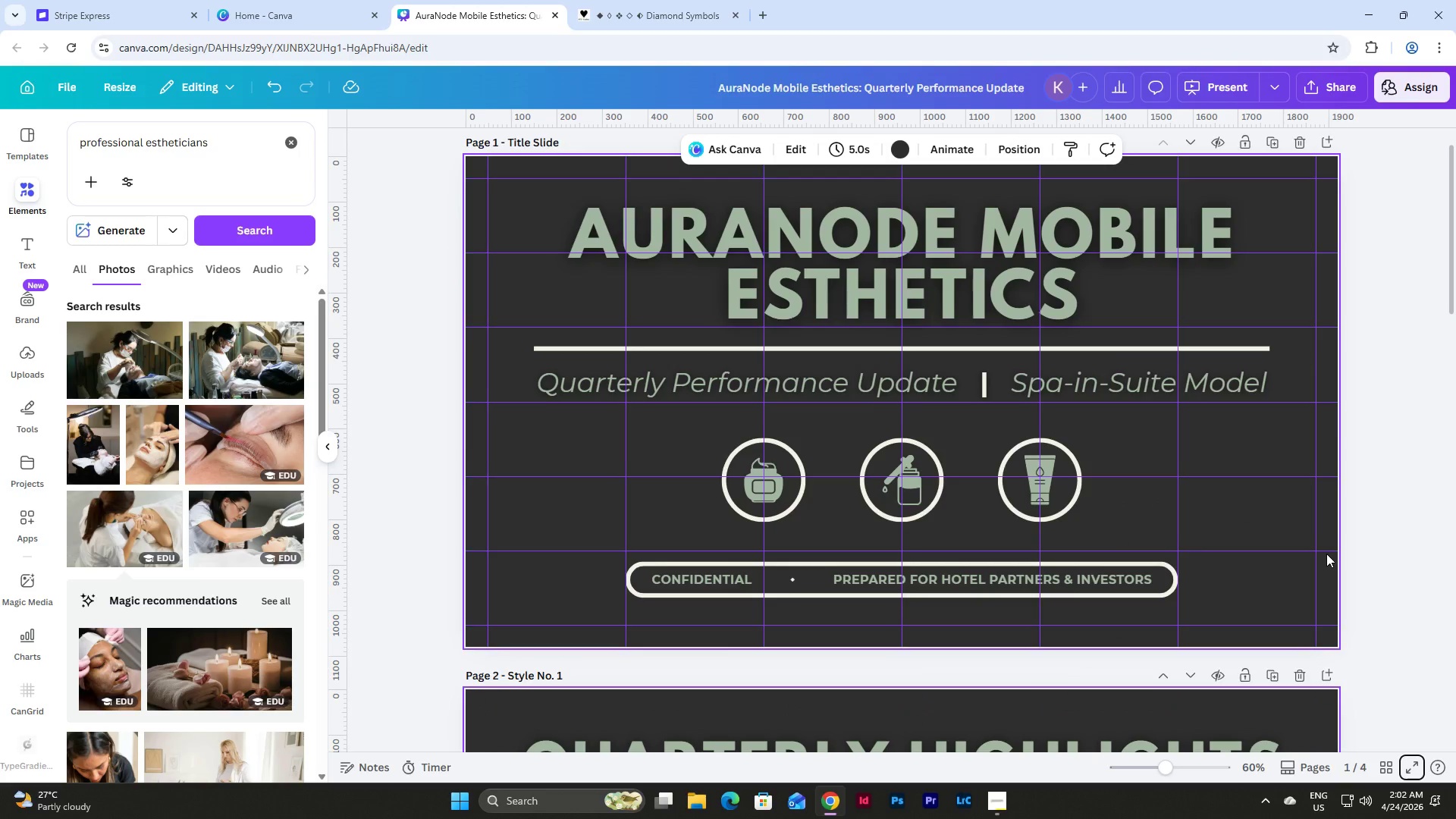 
scroll: coordinate [1326, 554], scroll_direction: down, amount: 12.0
 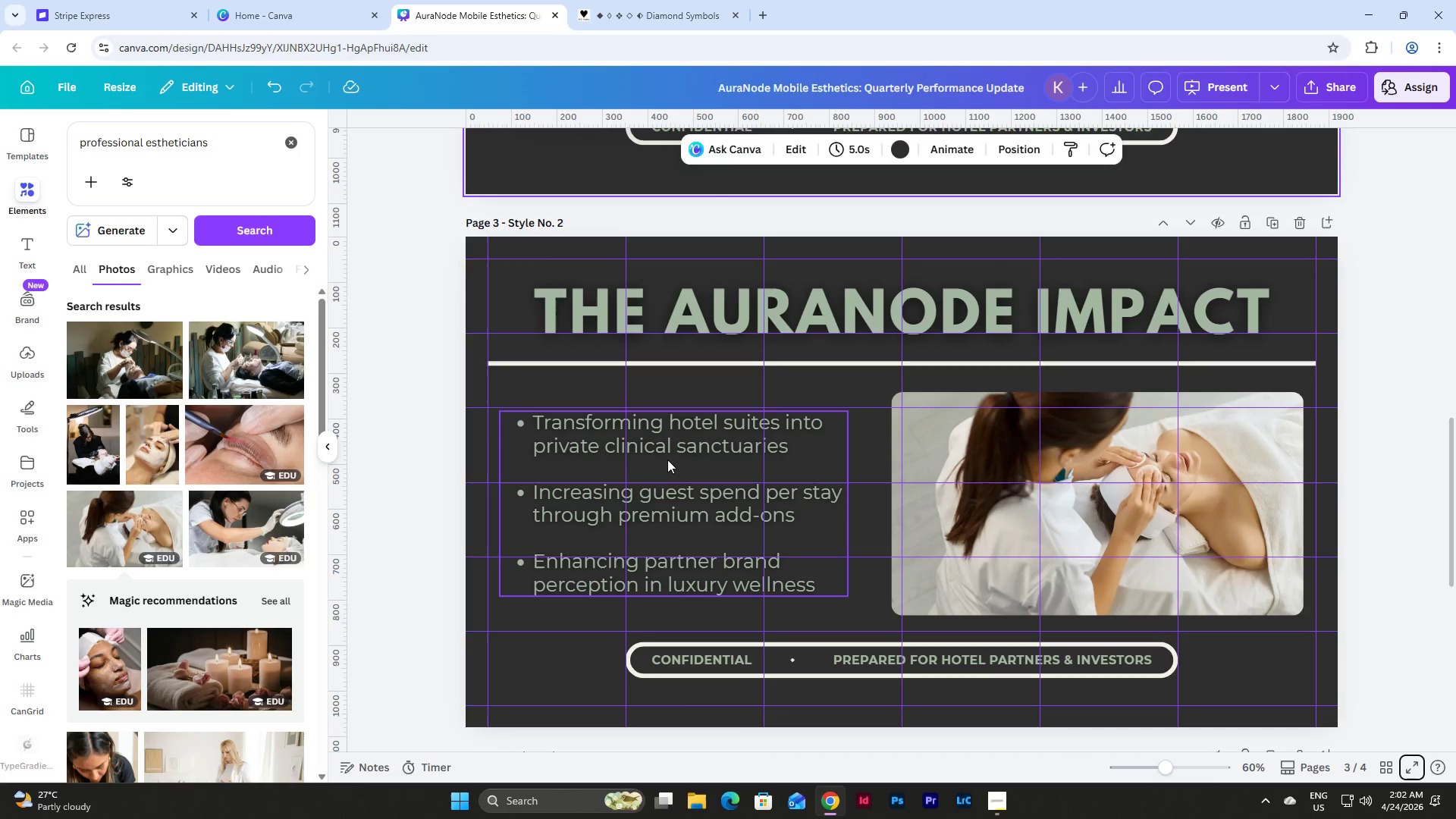 
double_click([519, 422])
 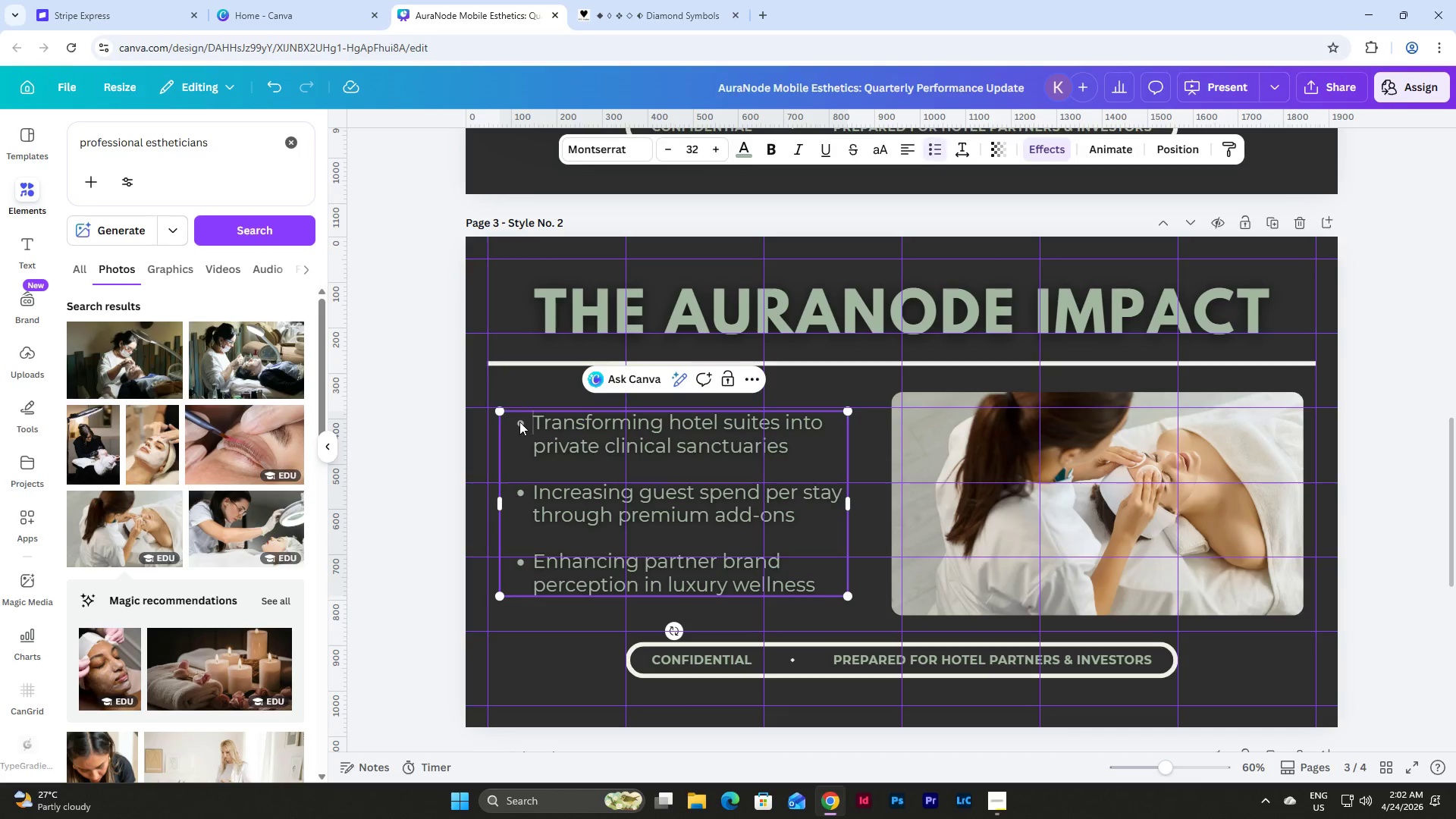 
triple_click([519, 422])
 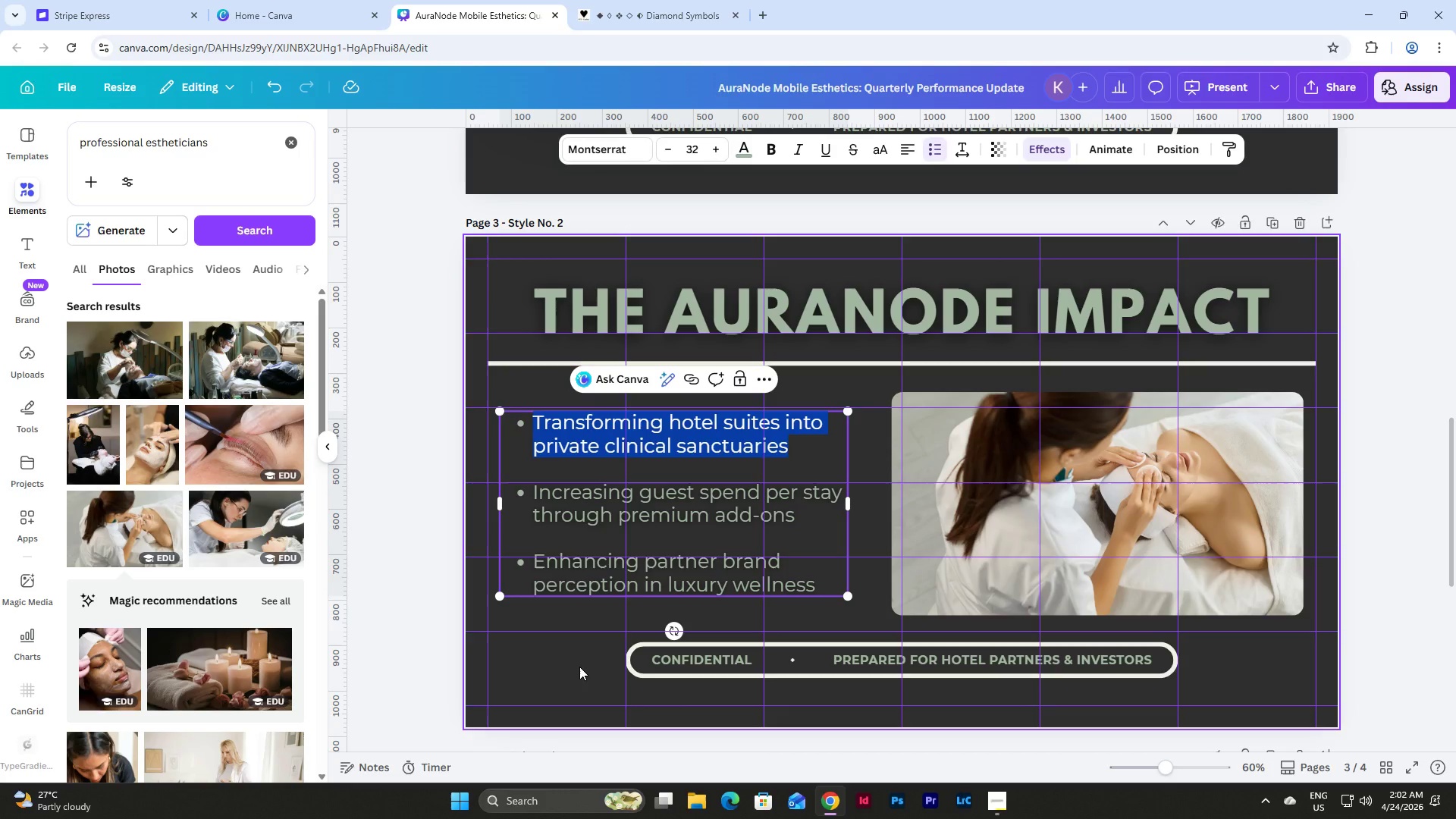 
left_click([579, 667])
 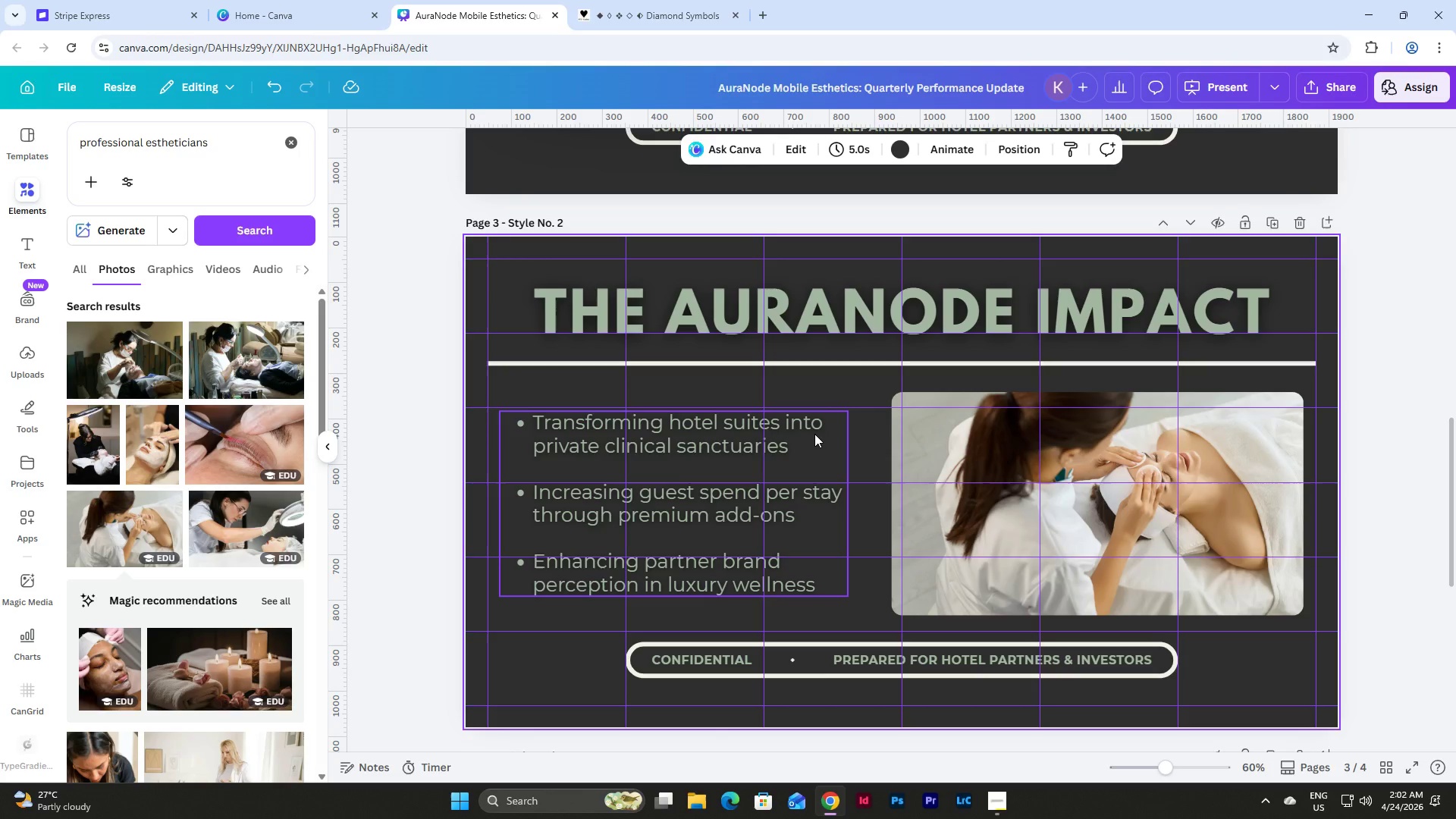 
wait(11.12)
 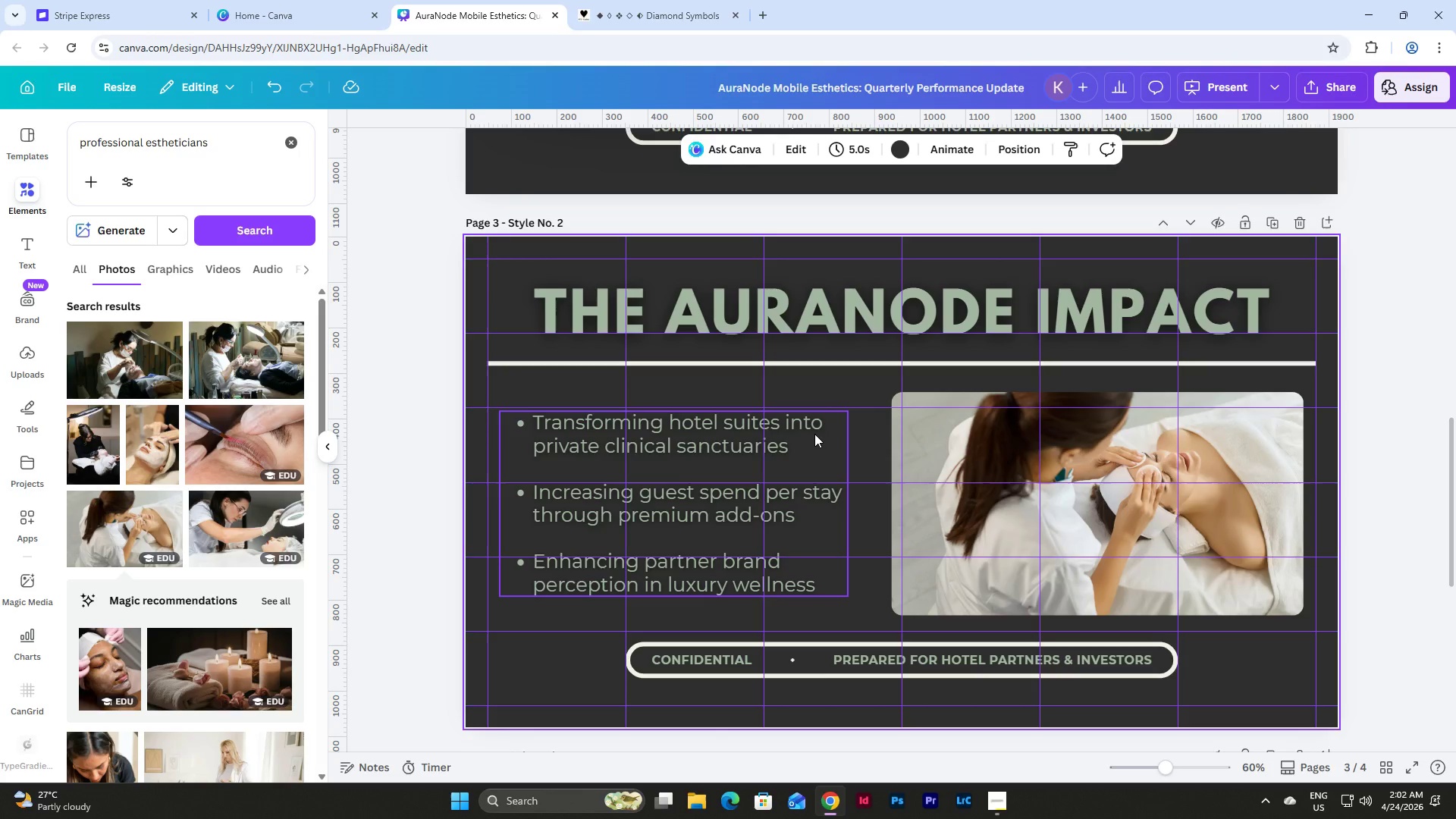 
left_click_drag(start_coordinate=[212, 139], to_coordinate=[40, 136])
 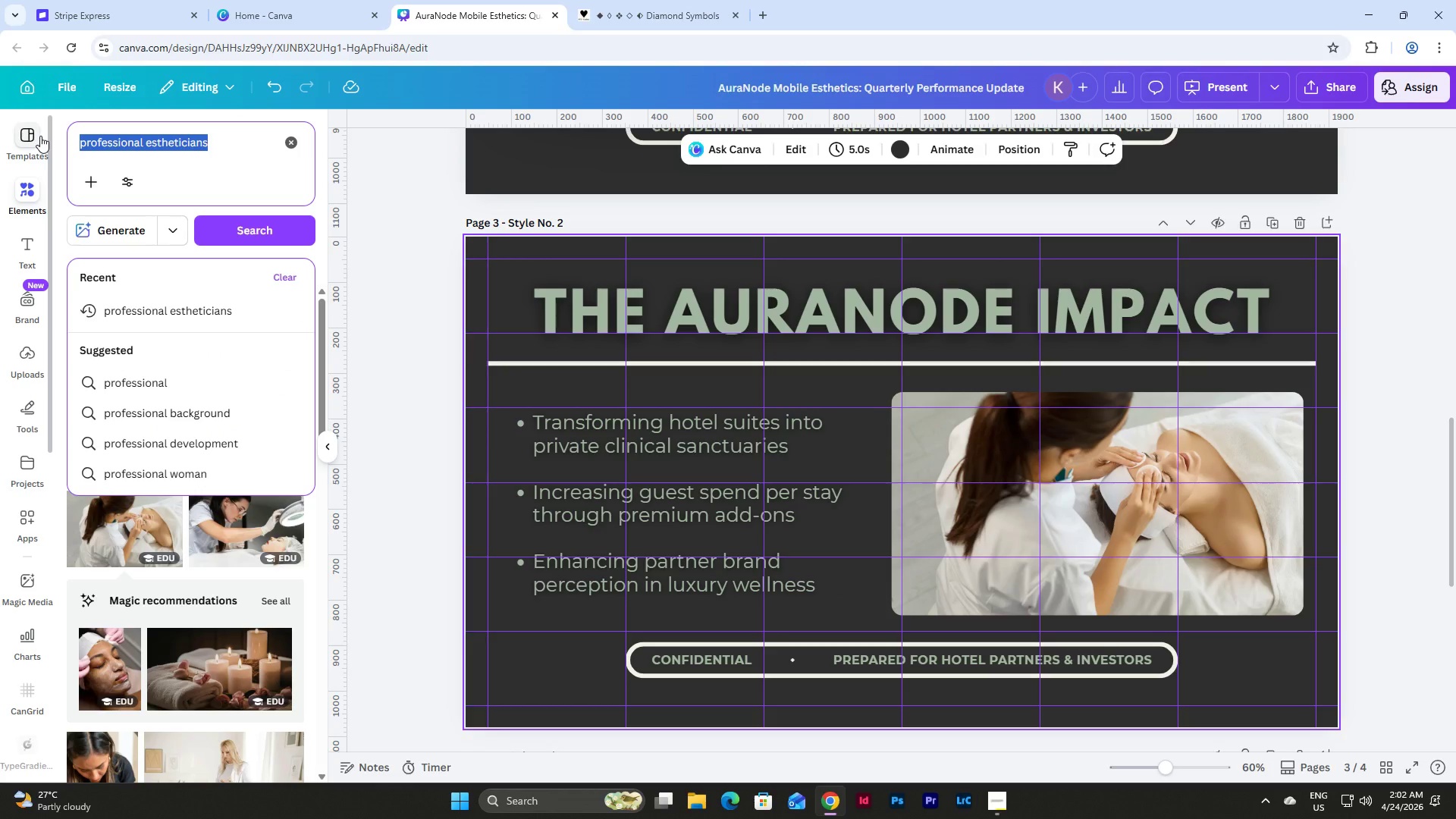 
type(lucx)
key(Backspace)
type(ury ht)
key(Backspace)
type(otel\)
 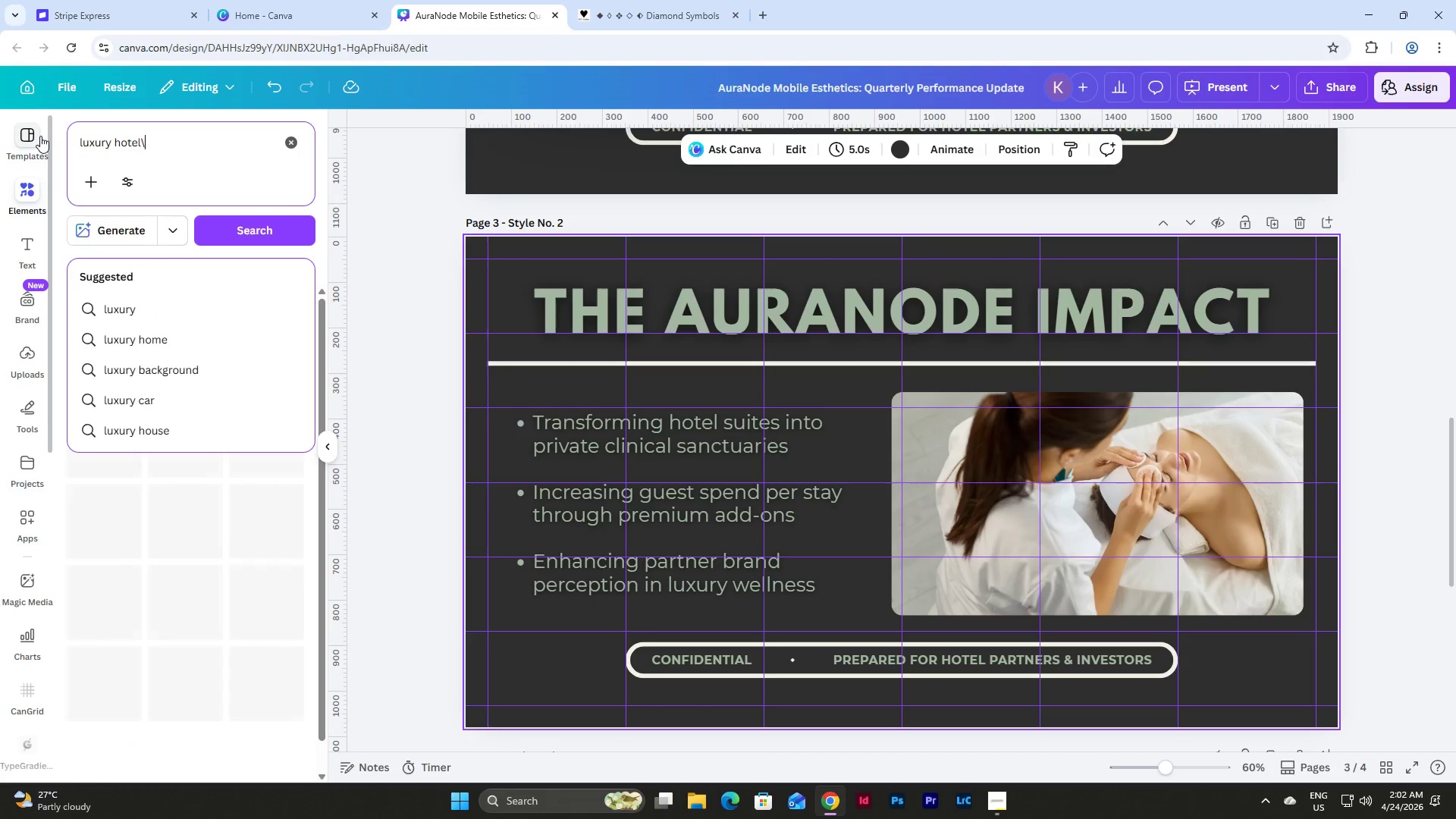 
key(Enter)
 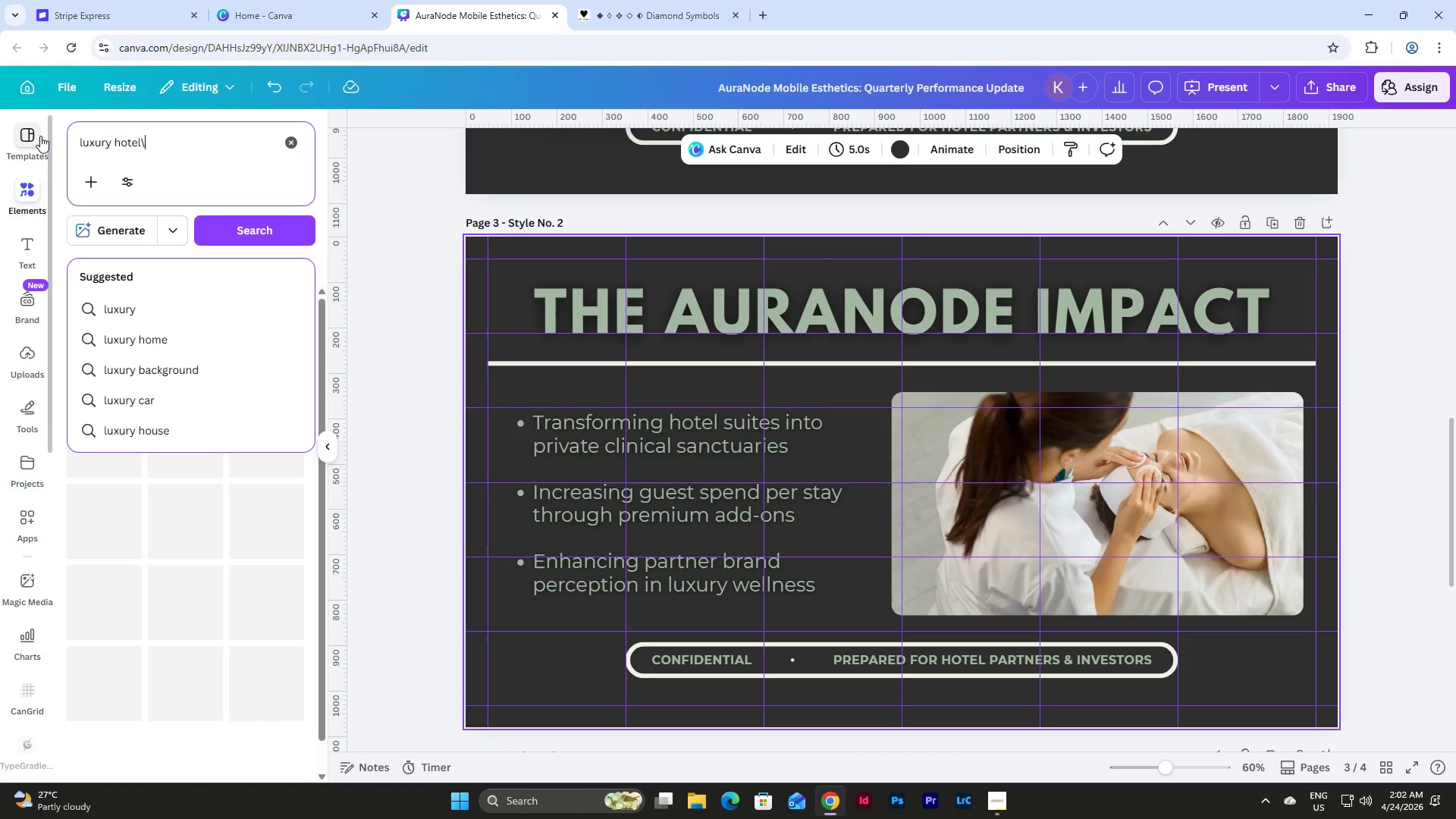 
key(Backspace)
 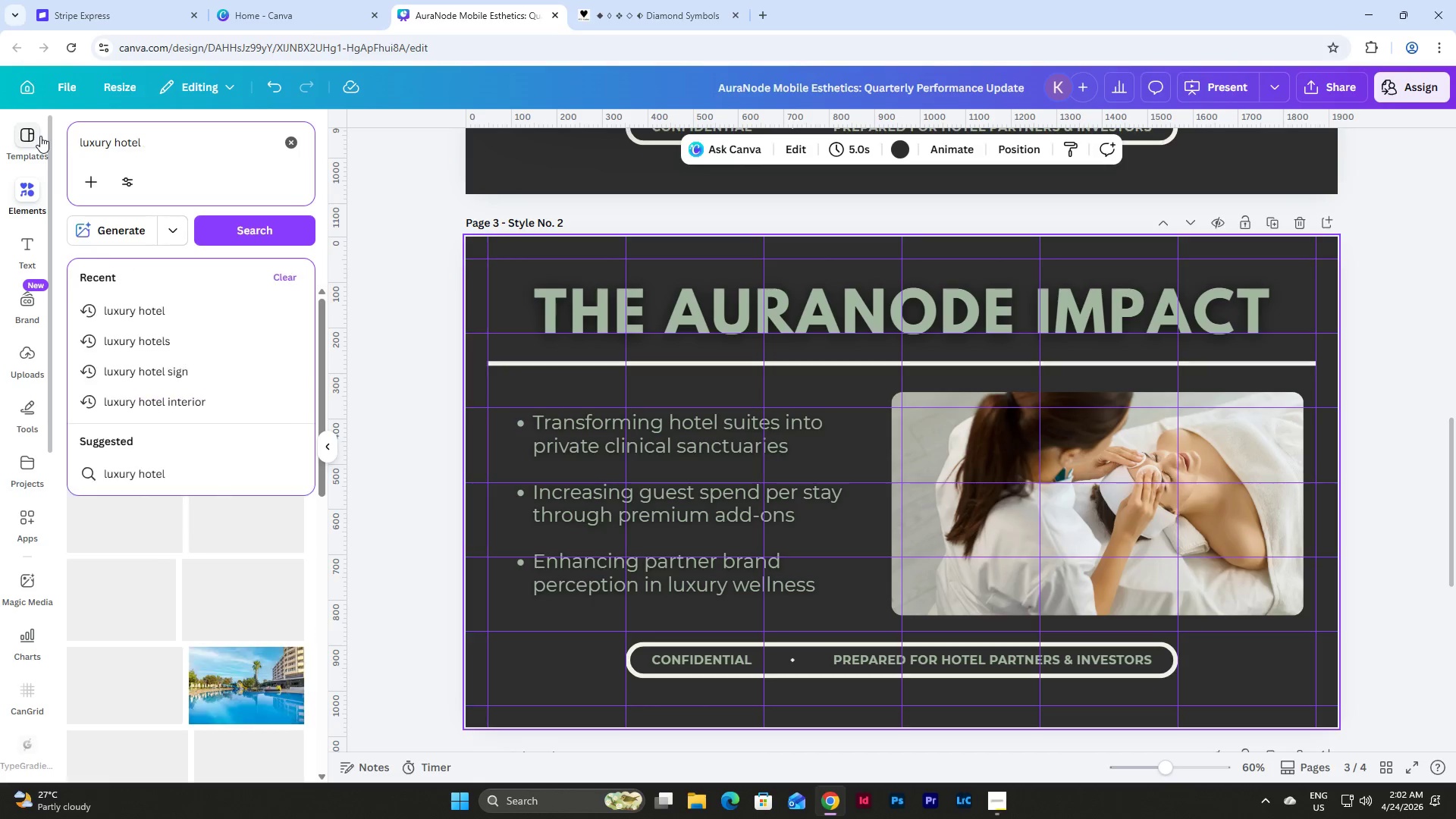 
key(Enter)